 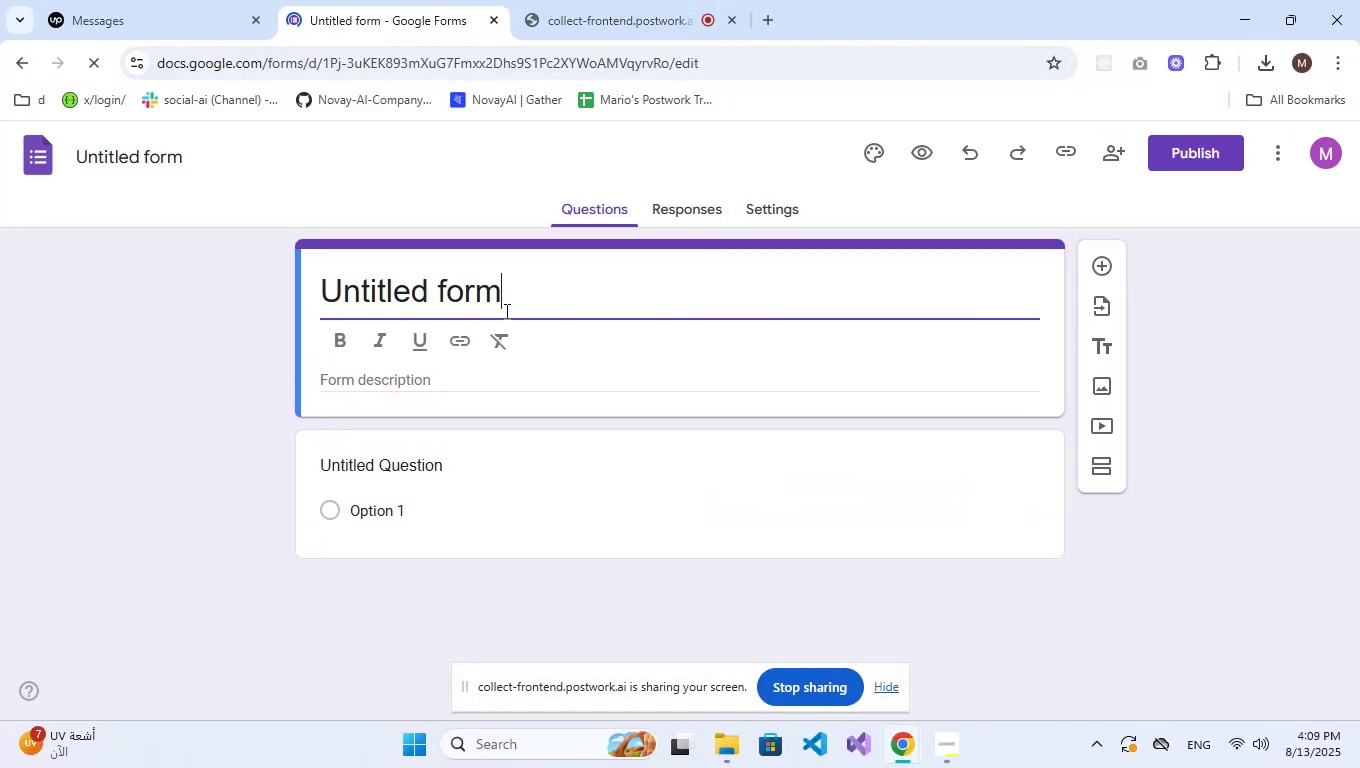 
triple_click([505, 311])
 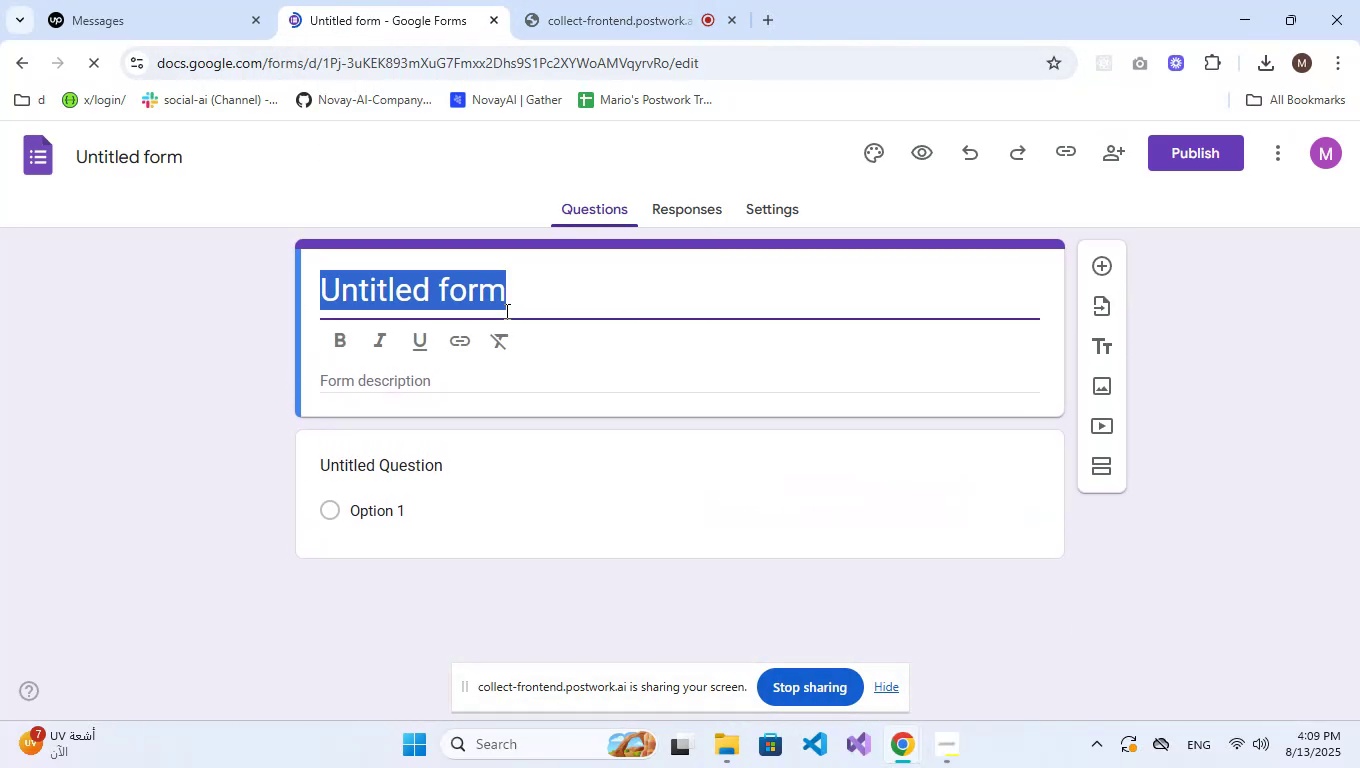 
key(CapsLock)
 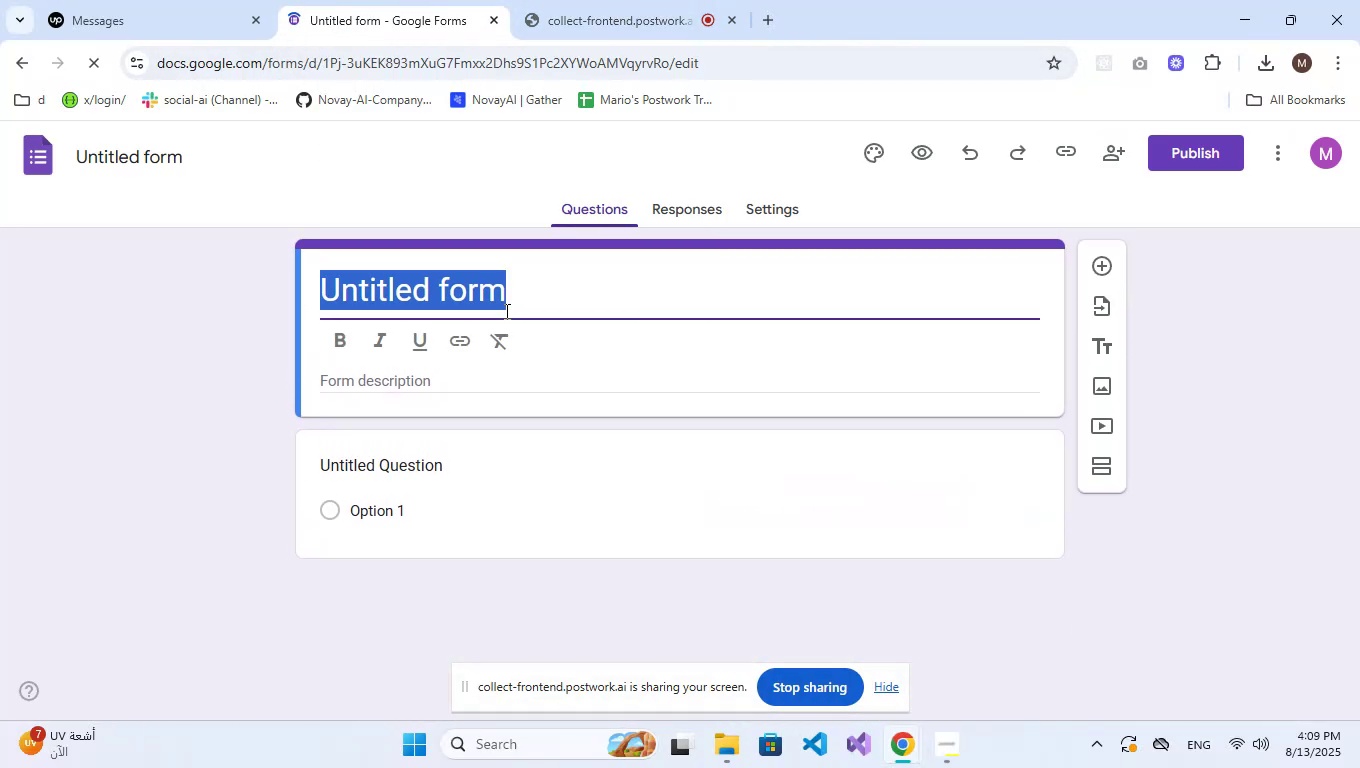 
key(P)
 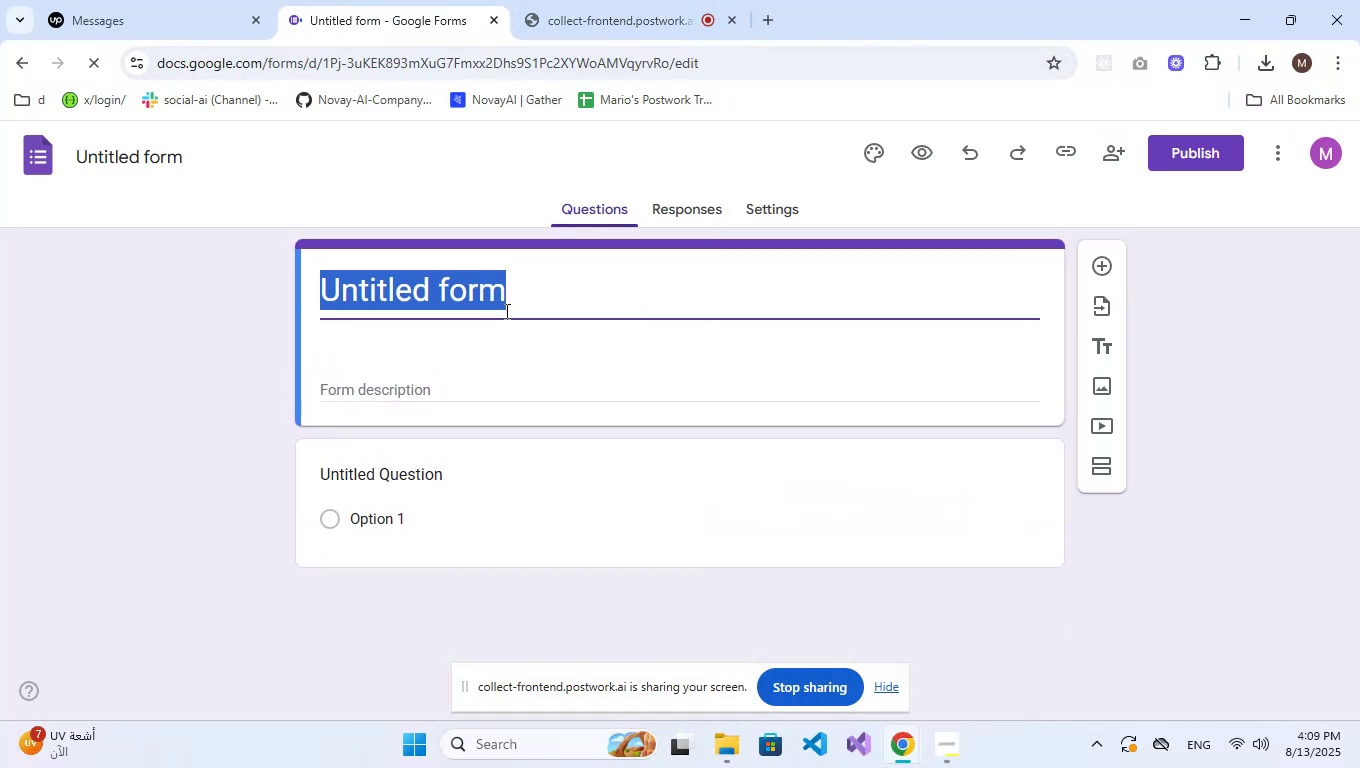 
key(CapsLock)
 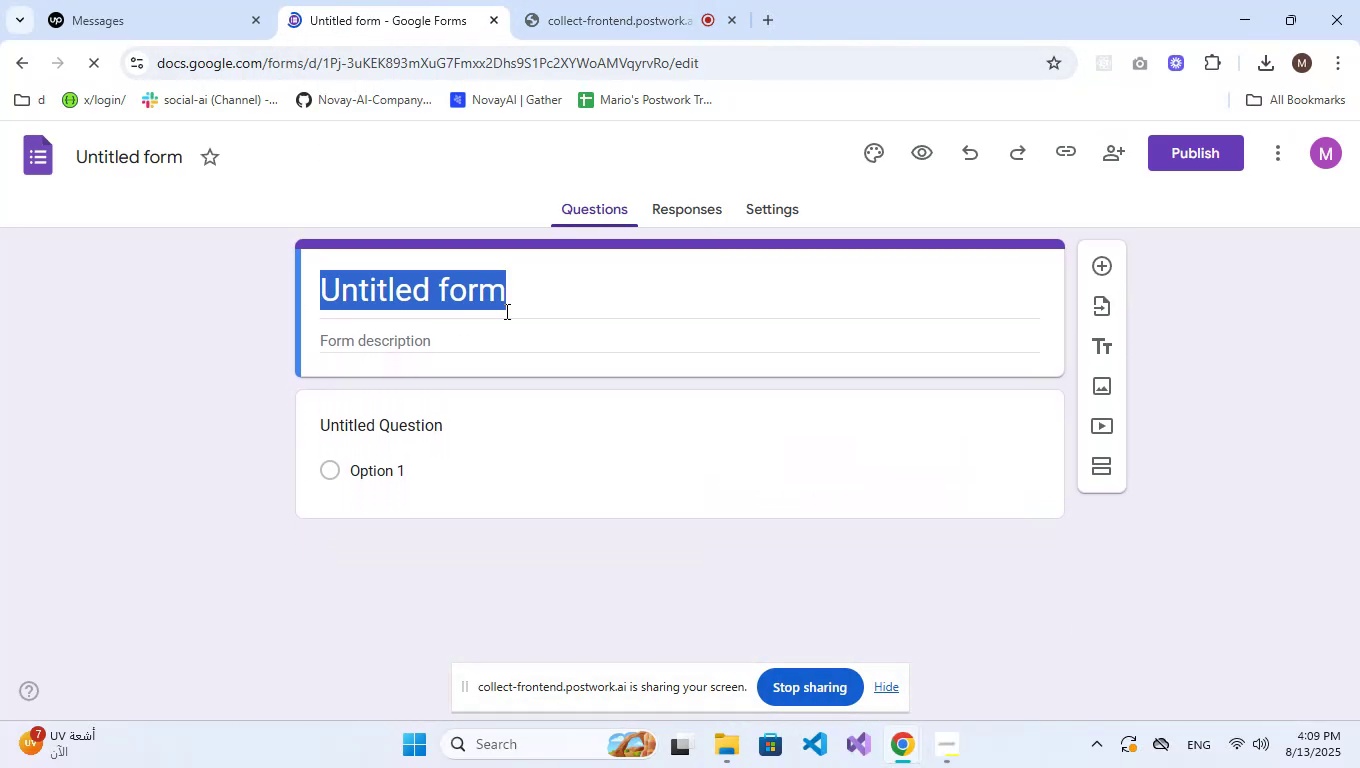 
key(P)
 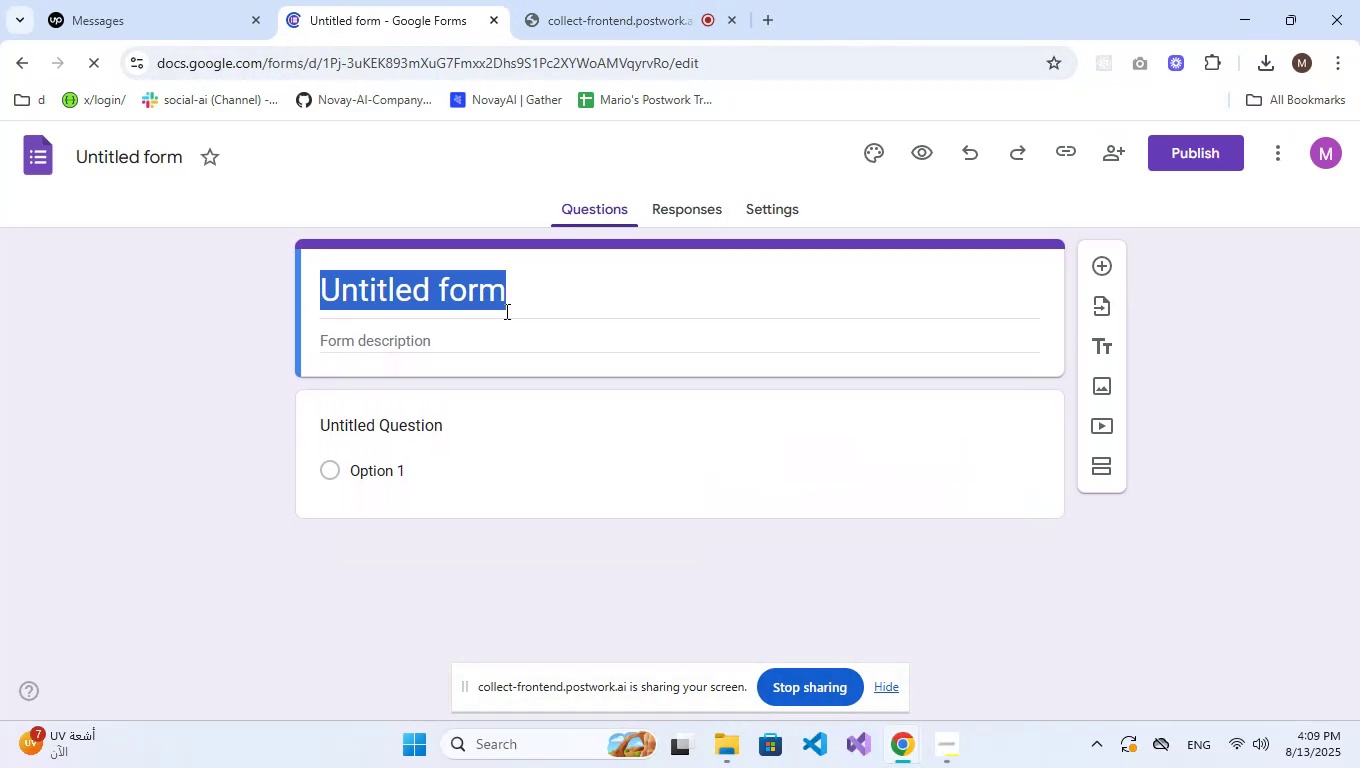 
double_click([505, 311])
 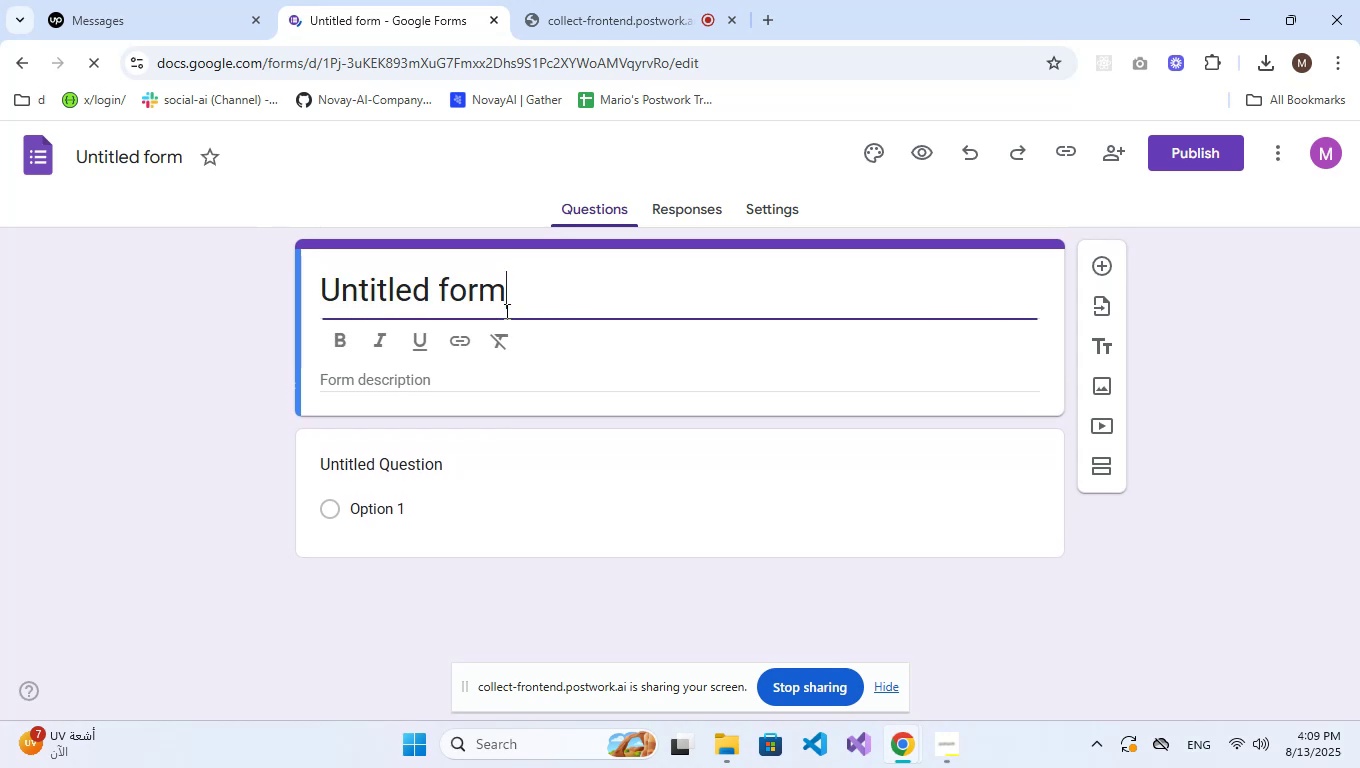 
triple_click([505, 311])
 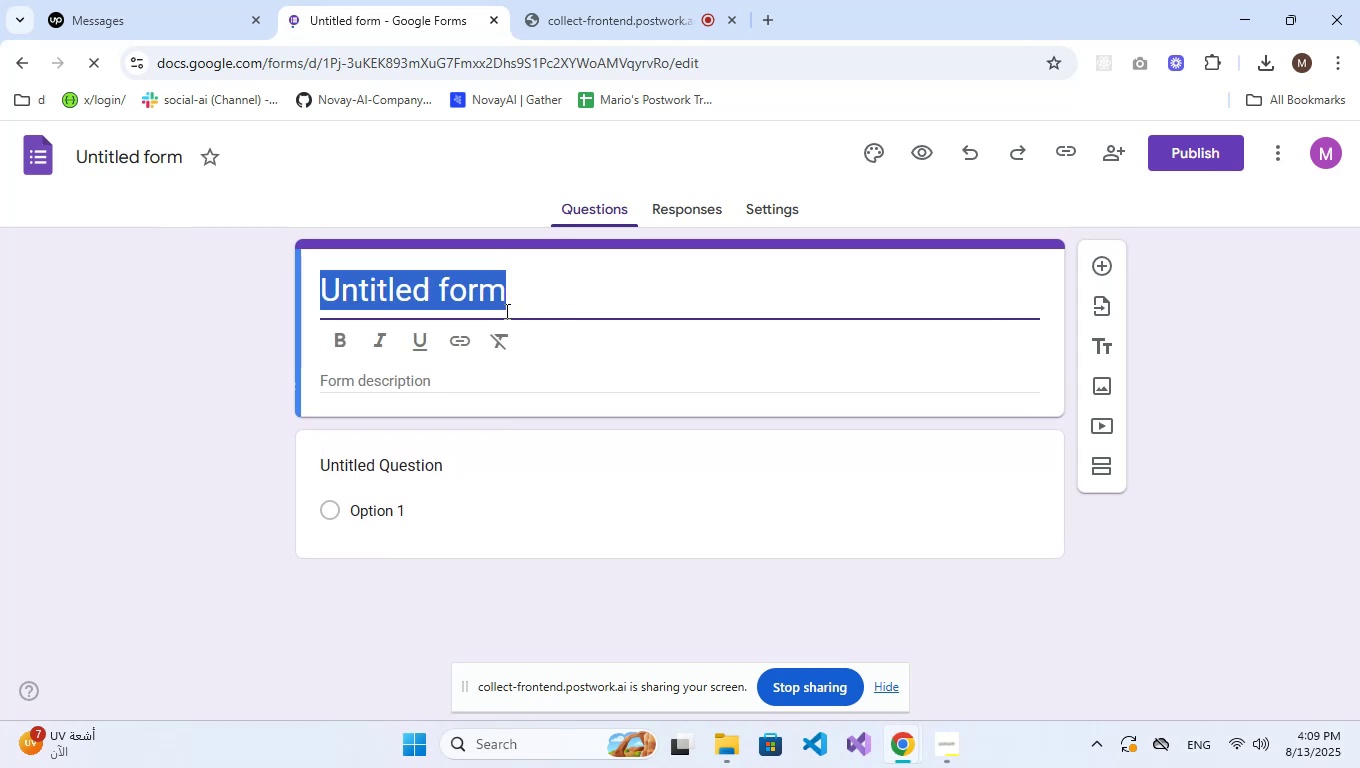 
triple_click([505, 311])
 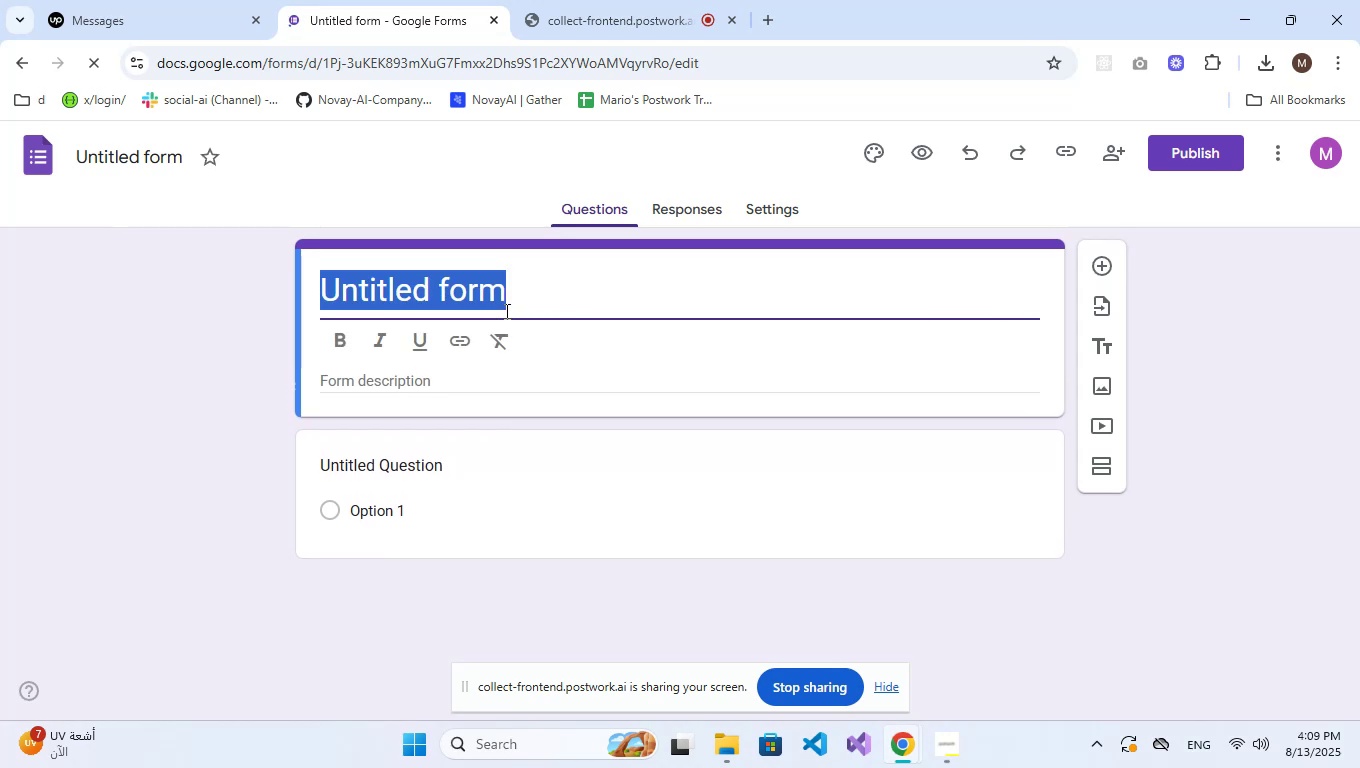 
type(f)
key(Backspace)
type(Public Vote - Best Movie of the Year)
 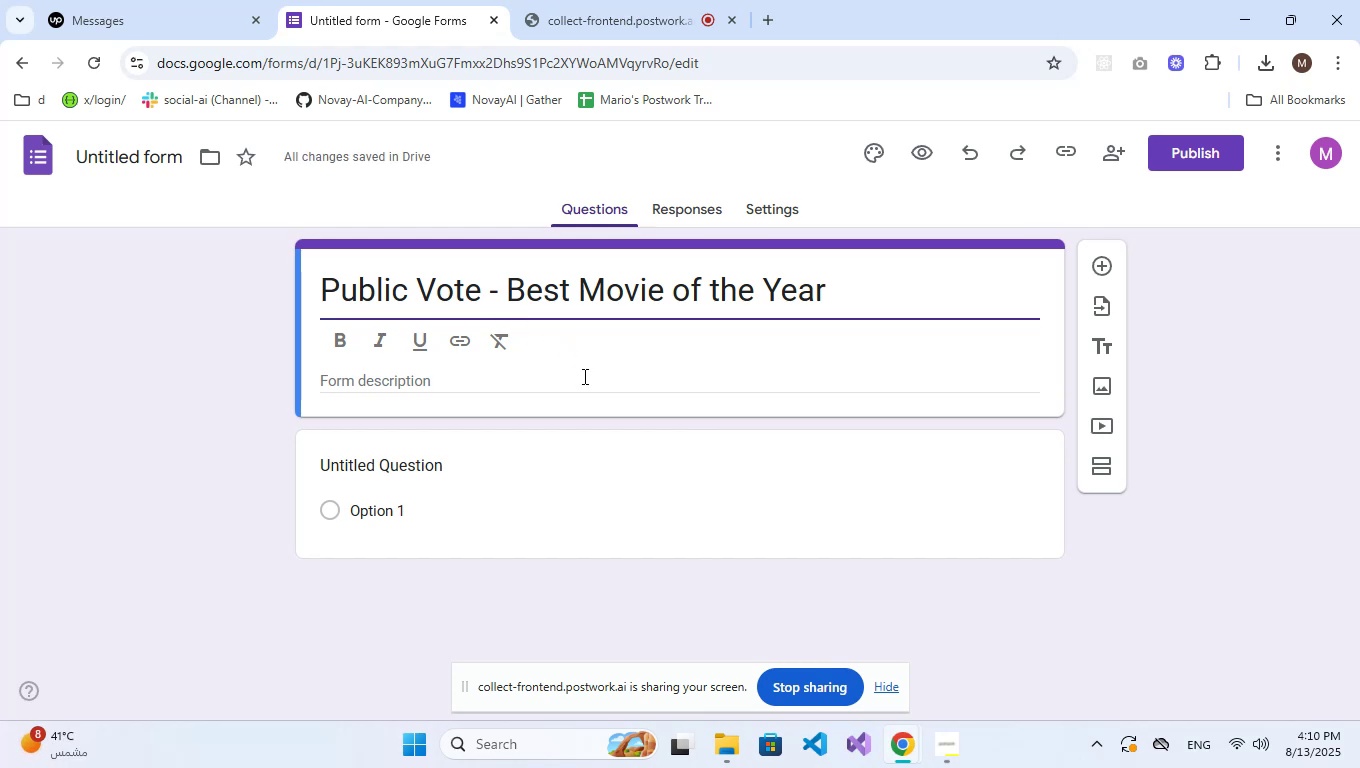 
wait(5.69)
 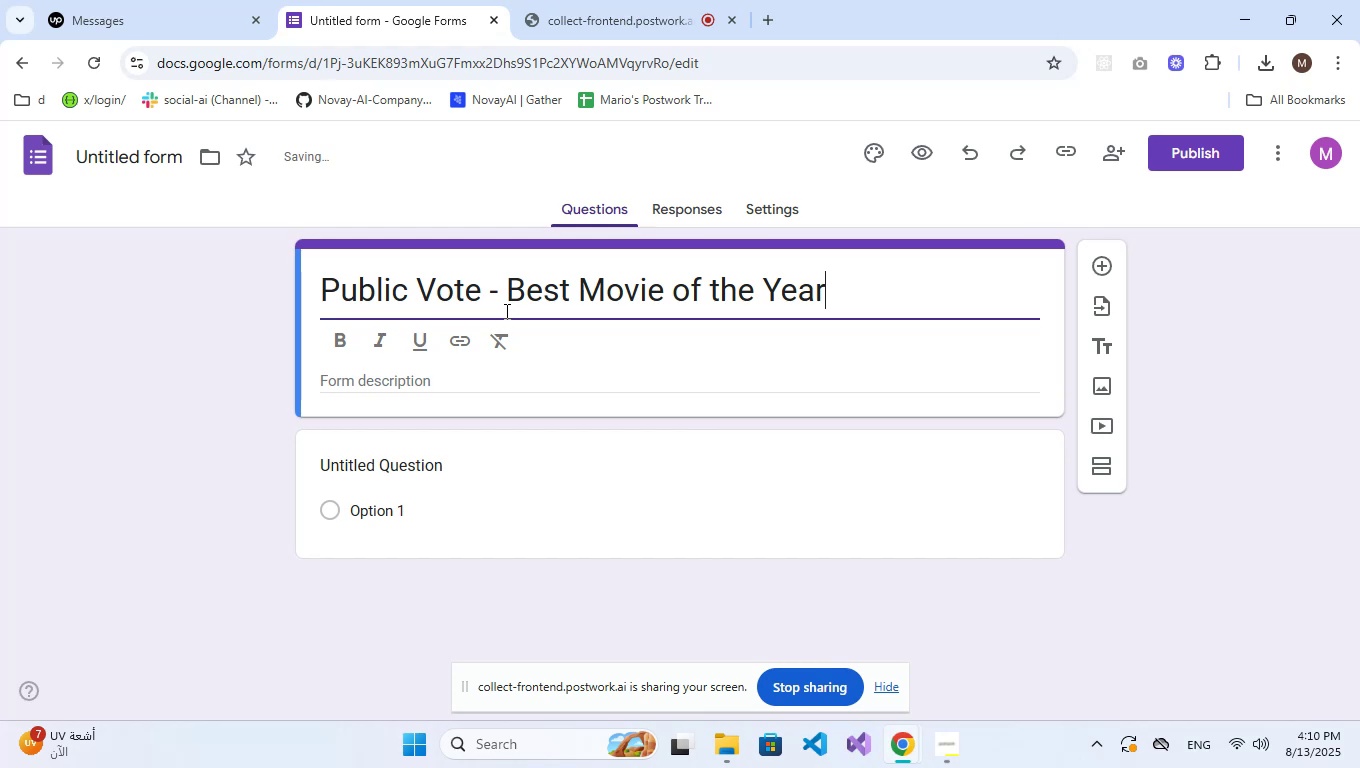 
left_click([489, 401])
 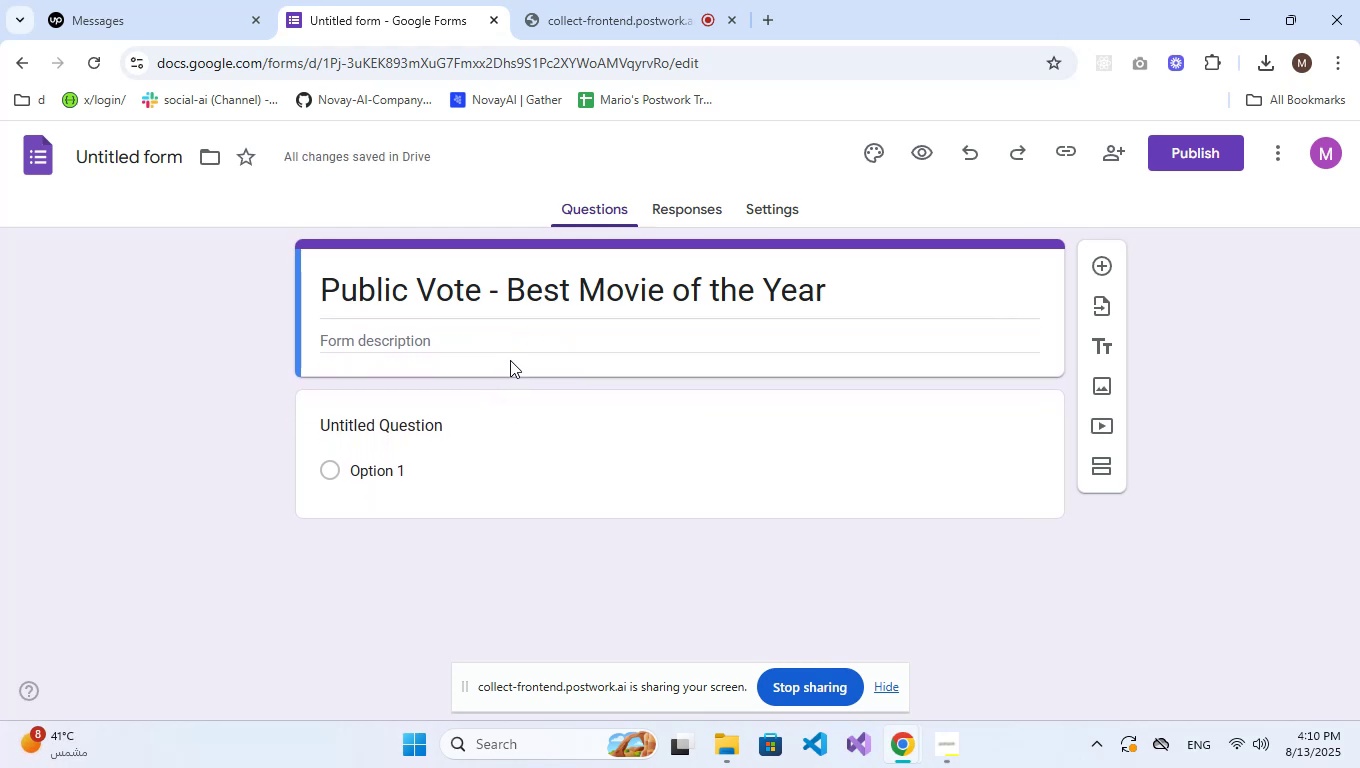 
left_click([524, 350])
 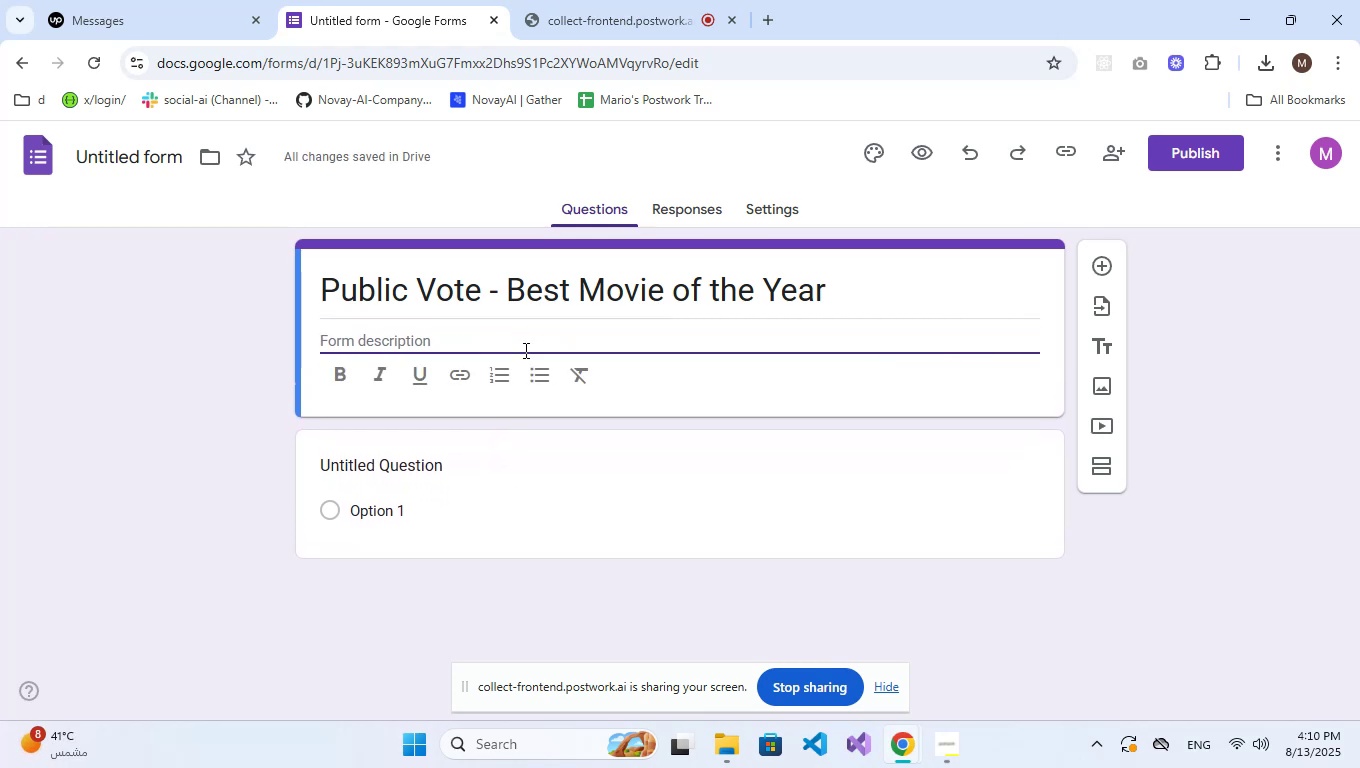 
type(Vote for yout)
key(Backspace)
type(r favourite novie)
key(Backspace)
key(Backspace)
key(Backspace)
key(Backspace)
key(Backspace)
type(movie og thre)
key(Backspace)
type( )
 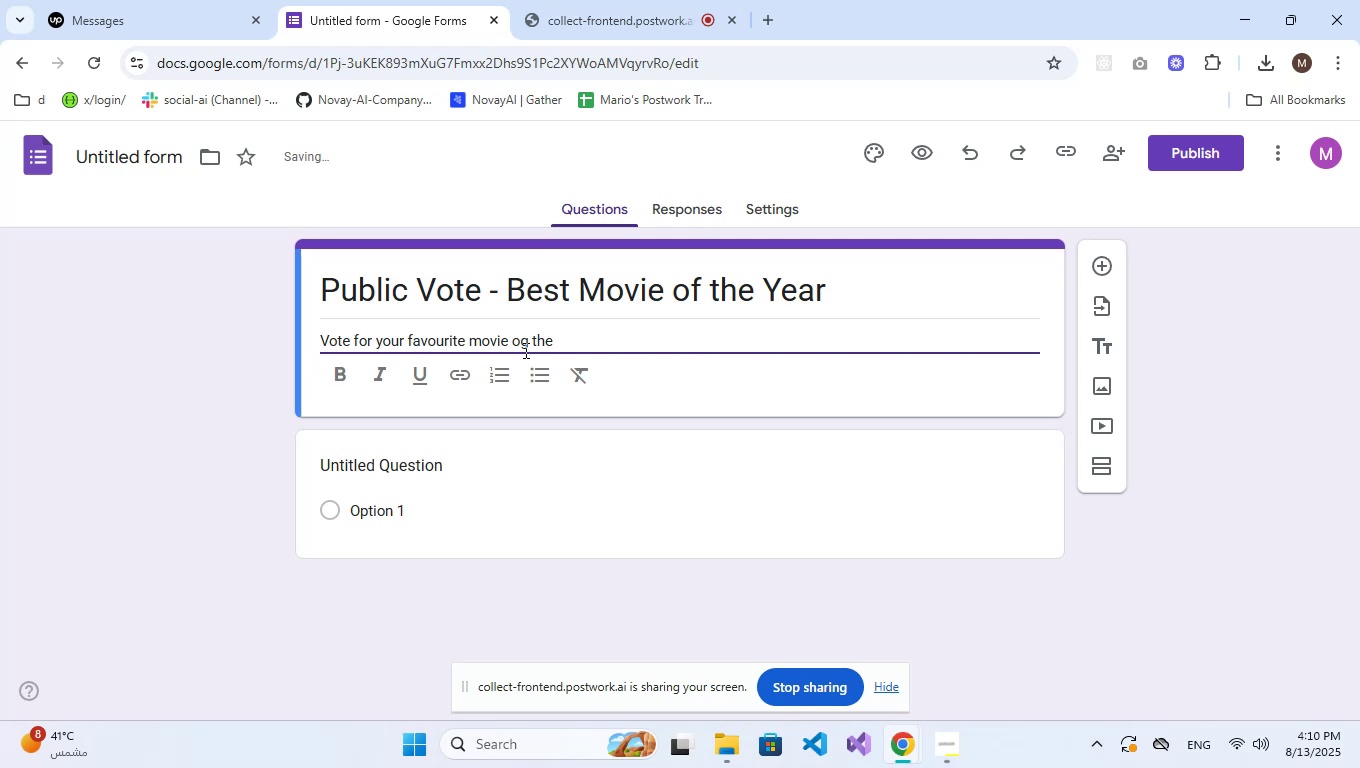 
left_click([524, 350])
 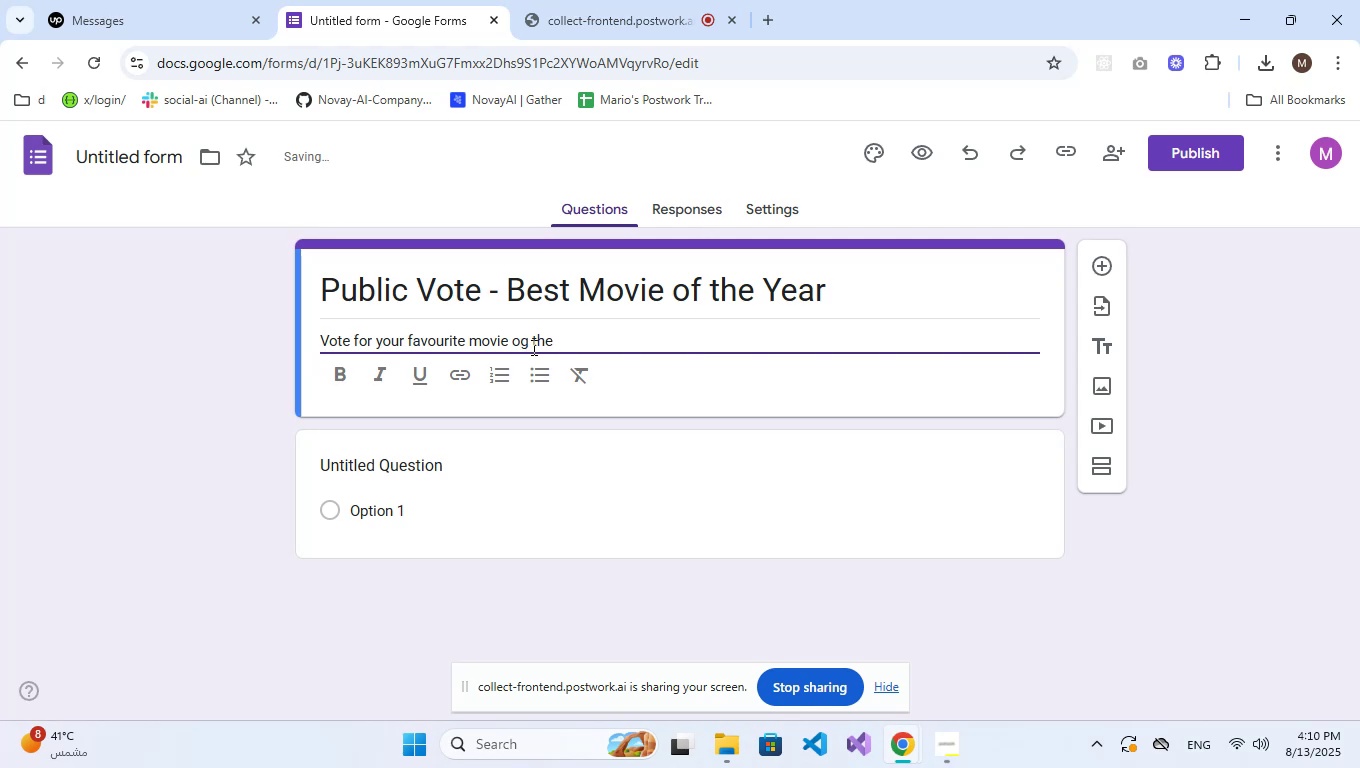 
left_click([532, 347])
 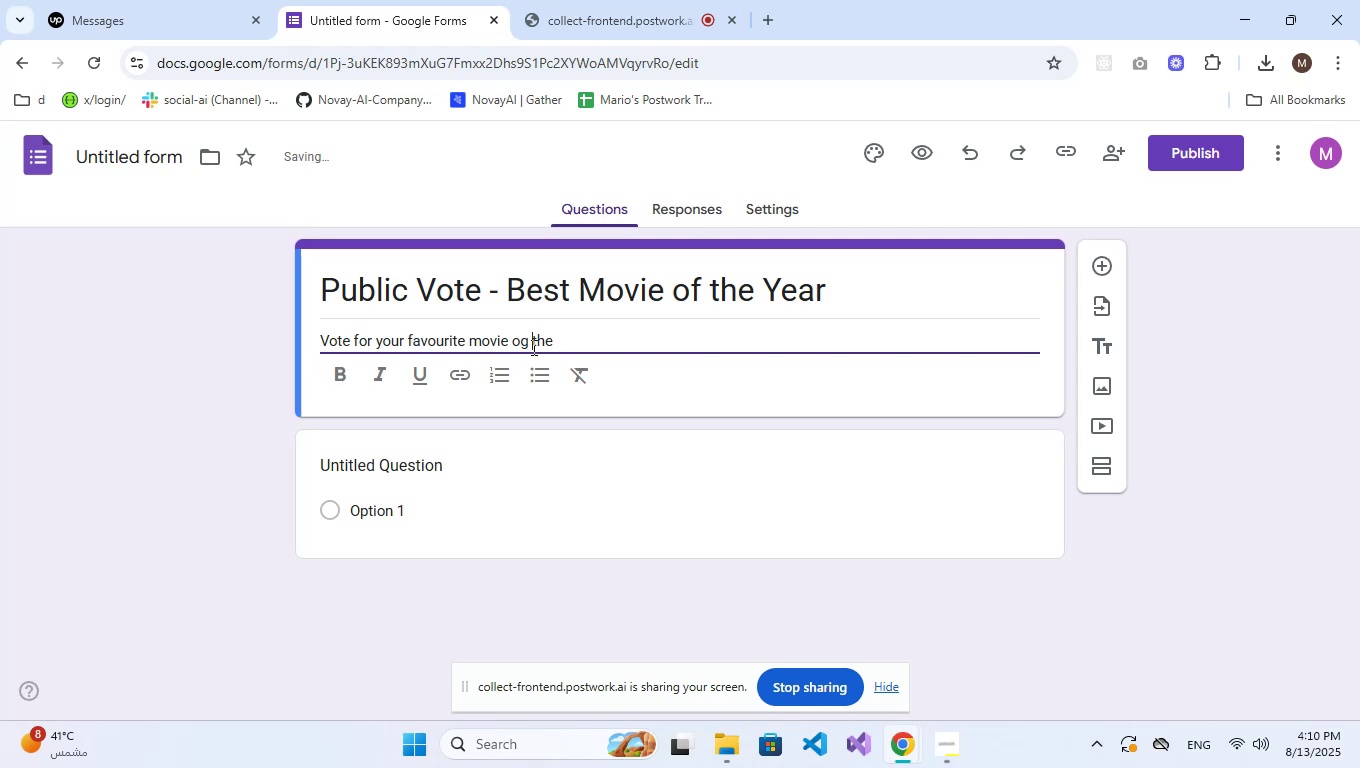 
key(Backspace)
 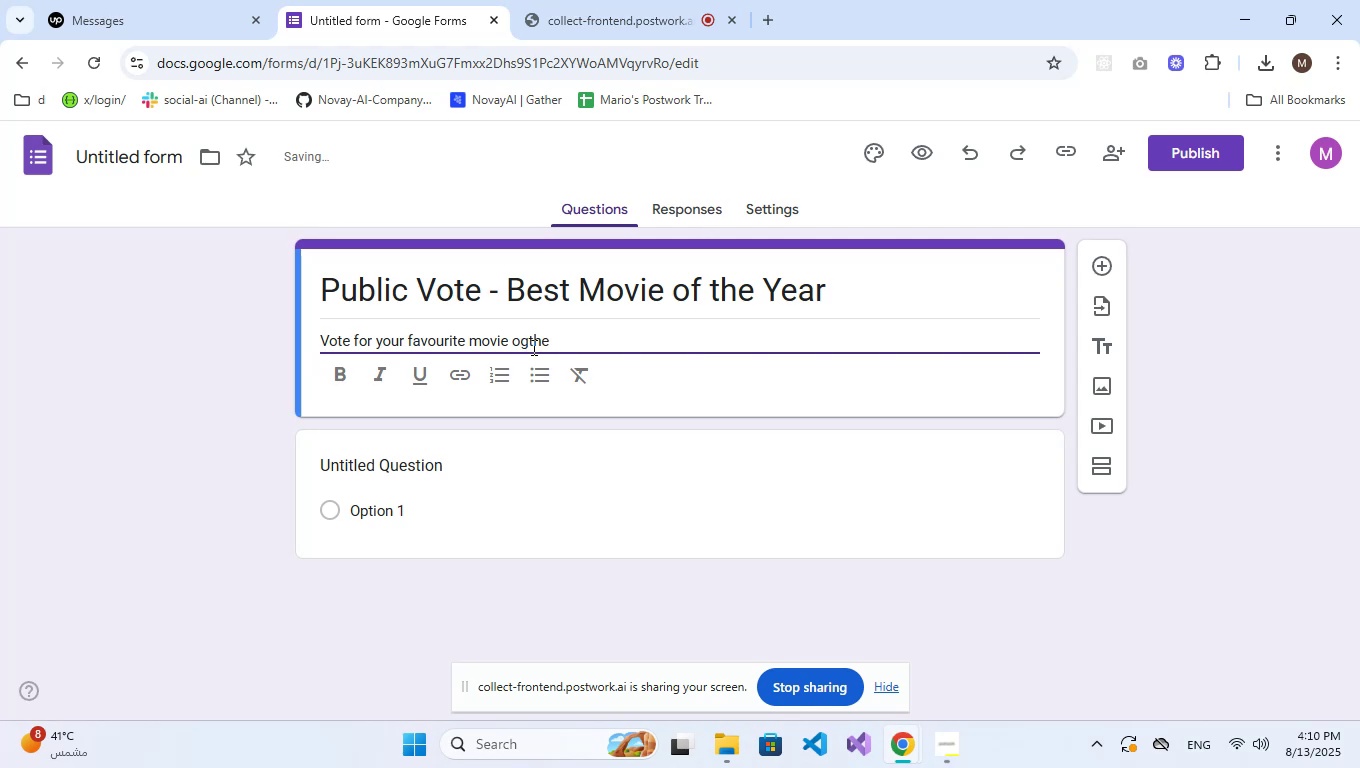 
key(Backspace)
 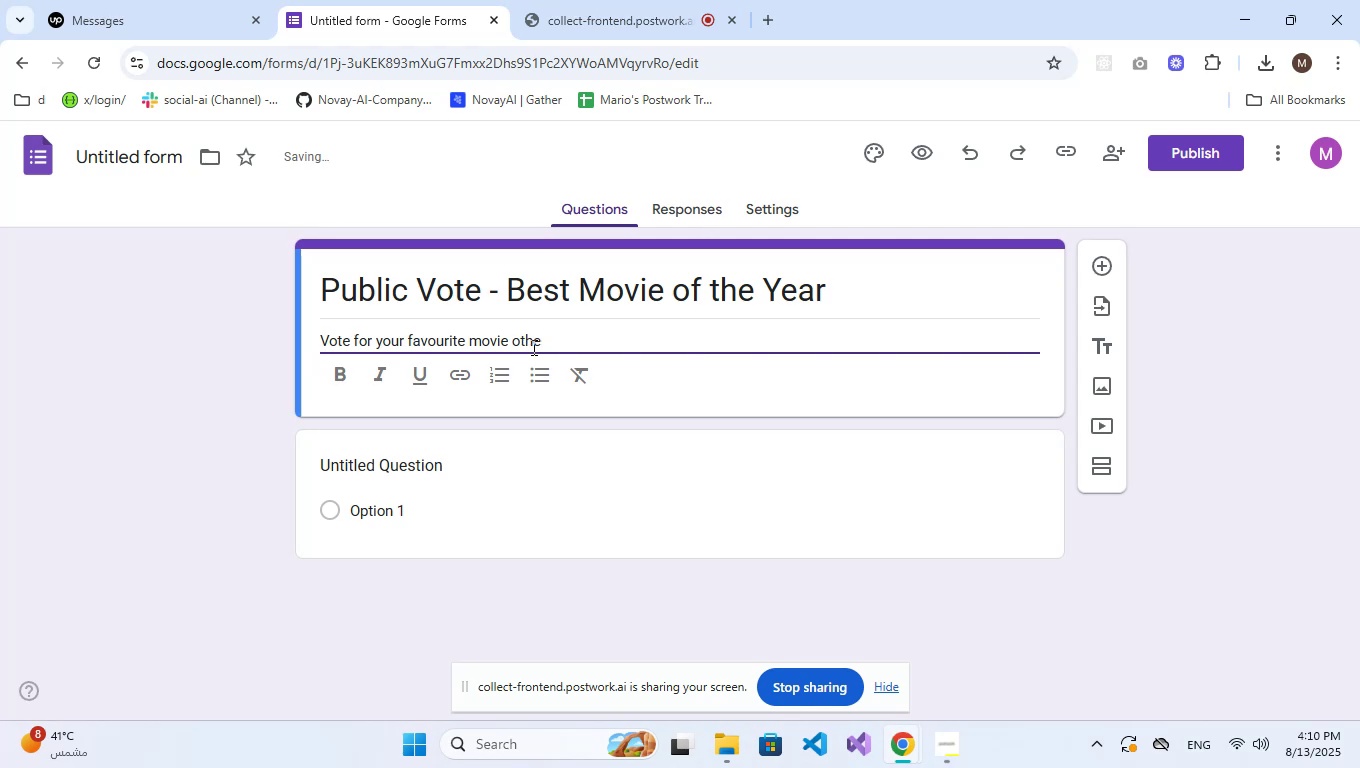 
key(F)
 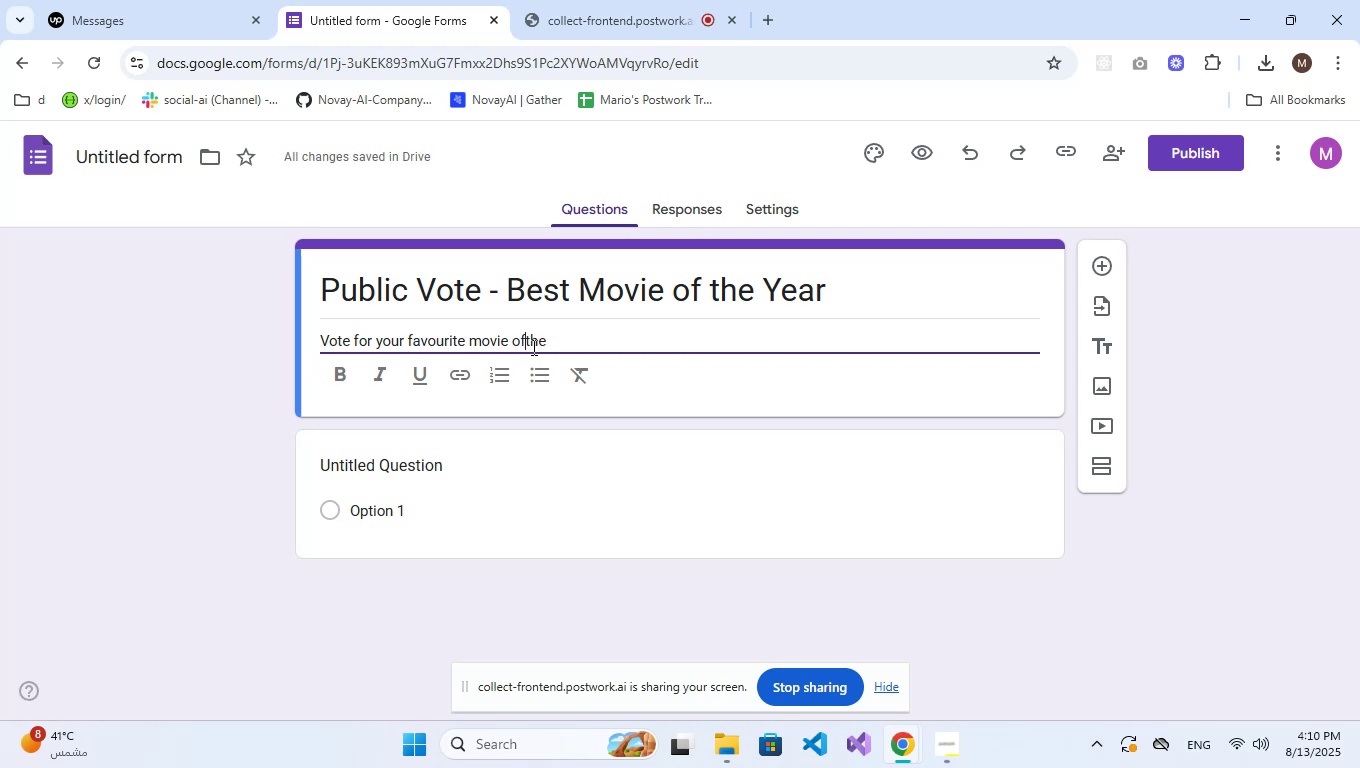 
key(Space)
 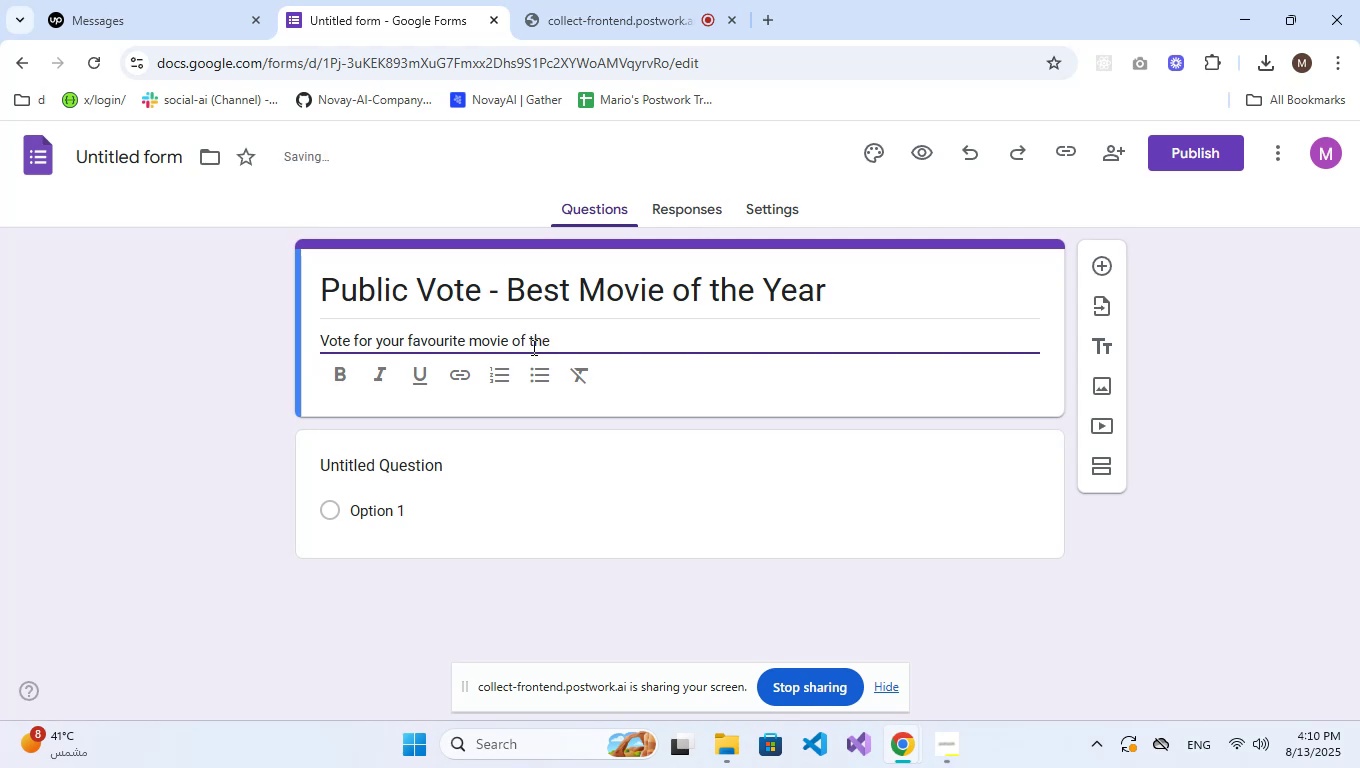 
hold_key(key=ArrowRight, duration=0.76)
 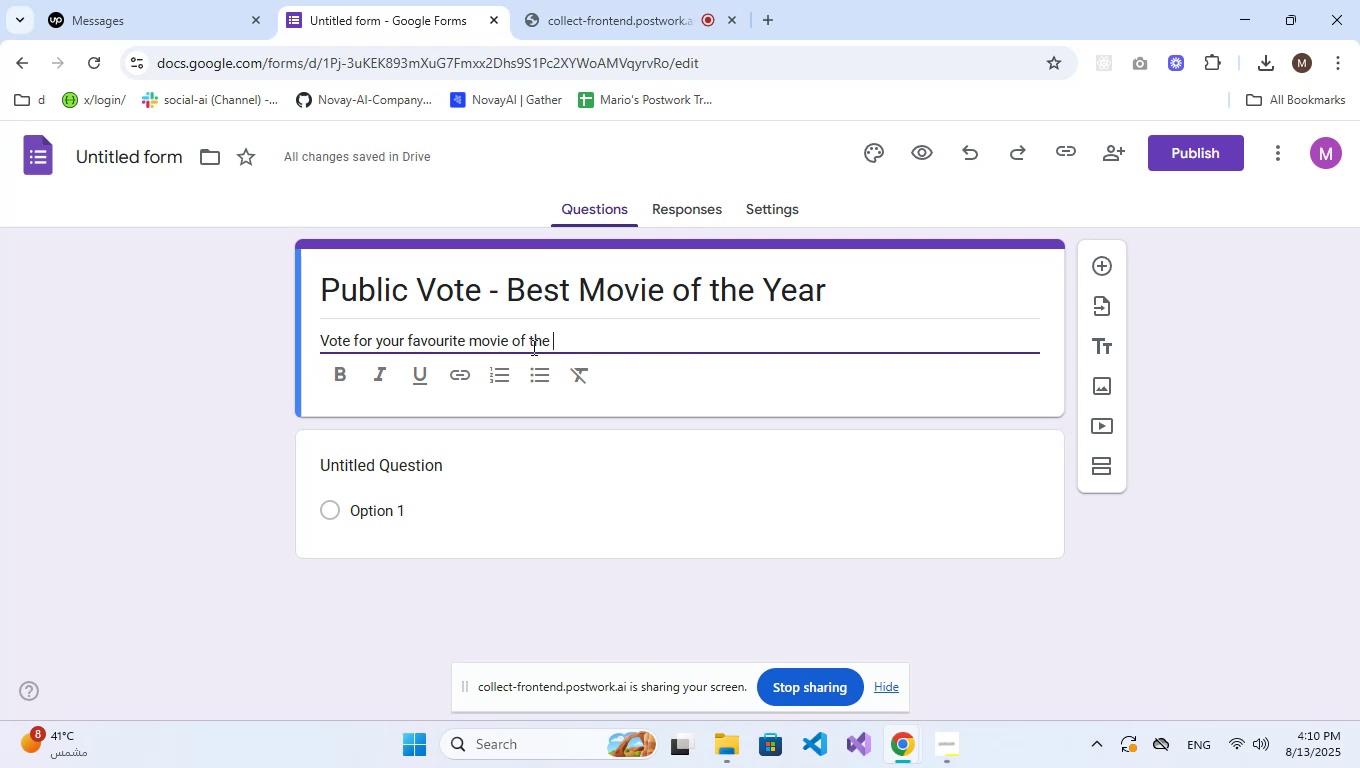 
type(year!)
 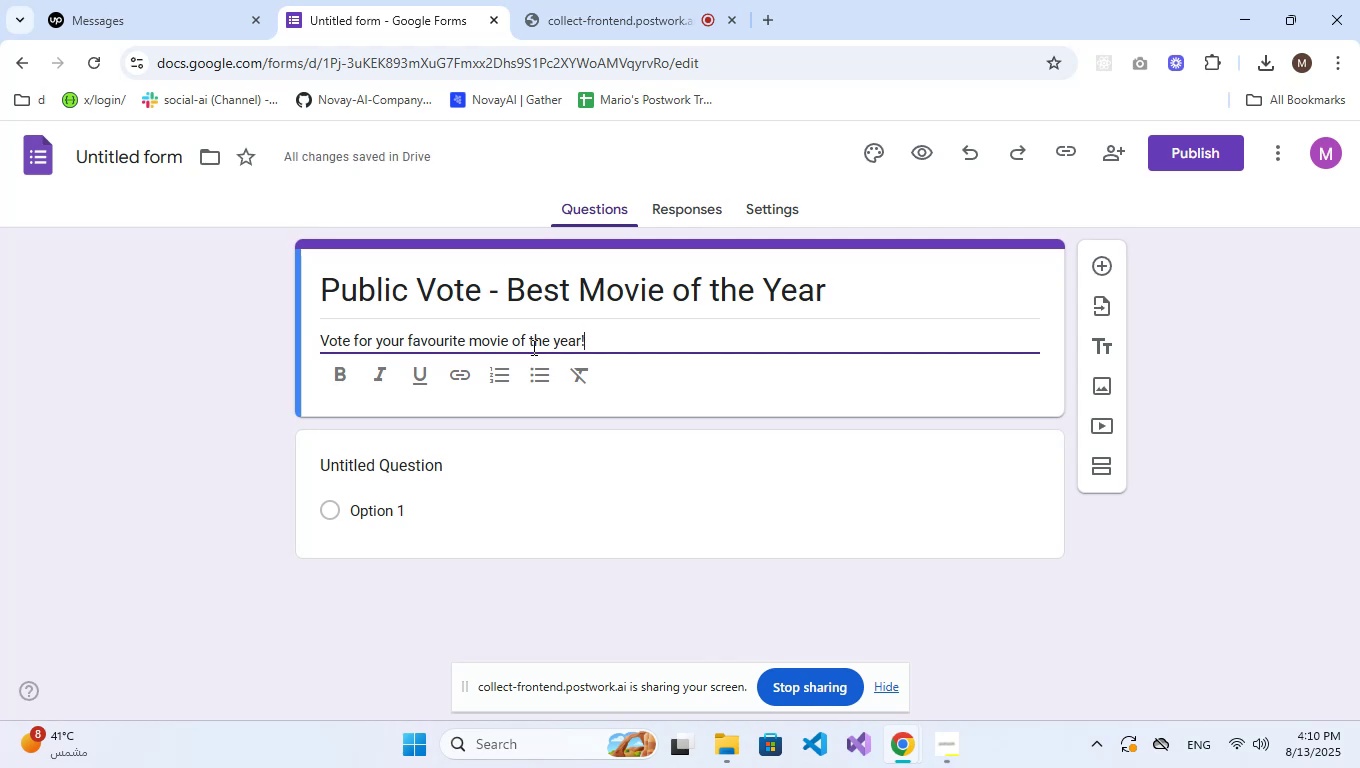 
wait(12.71)
 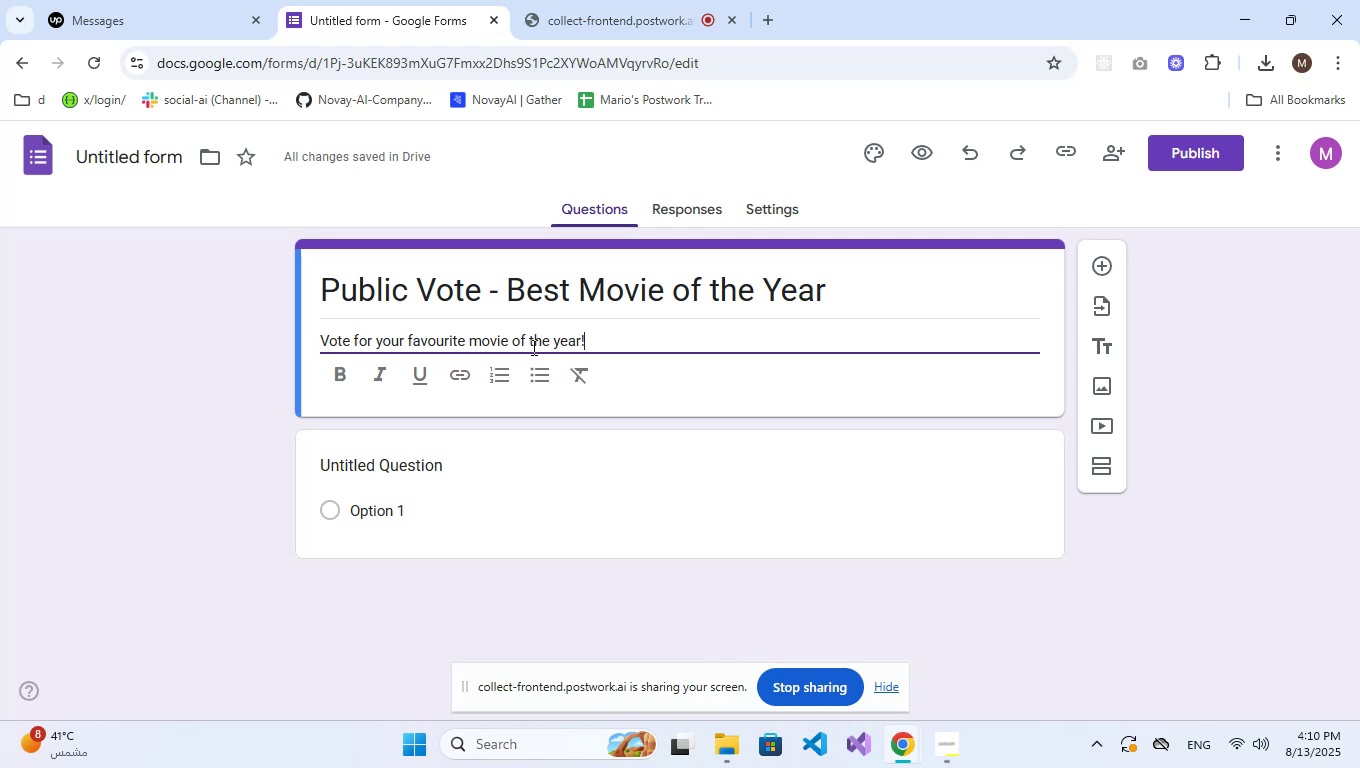 
left_click([528, 465])
 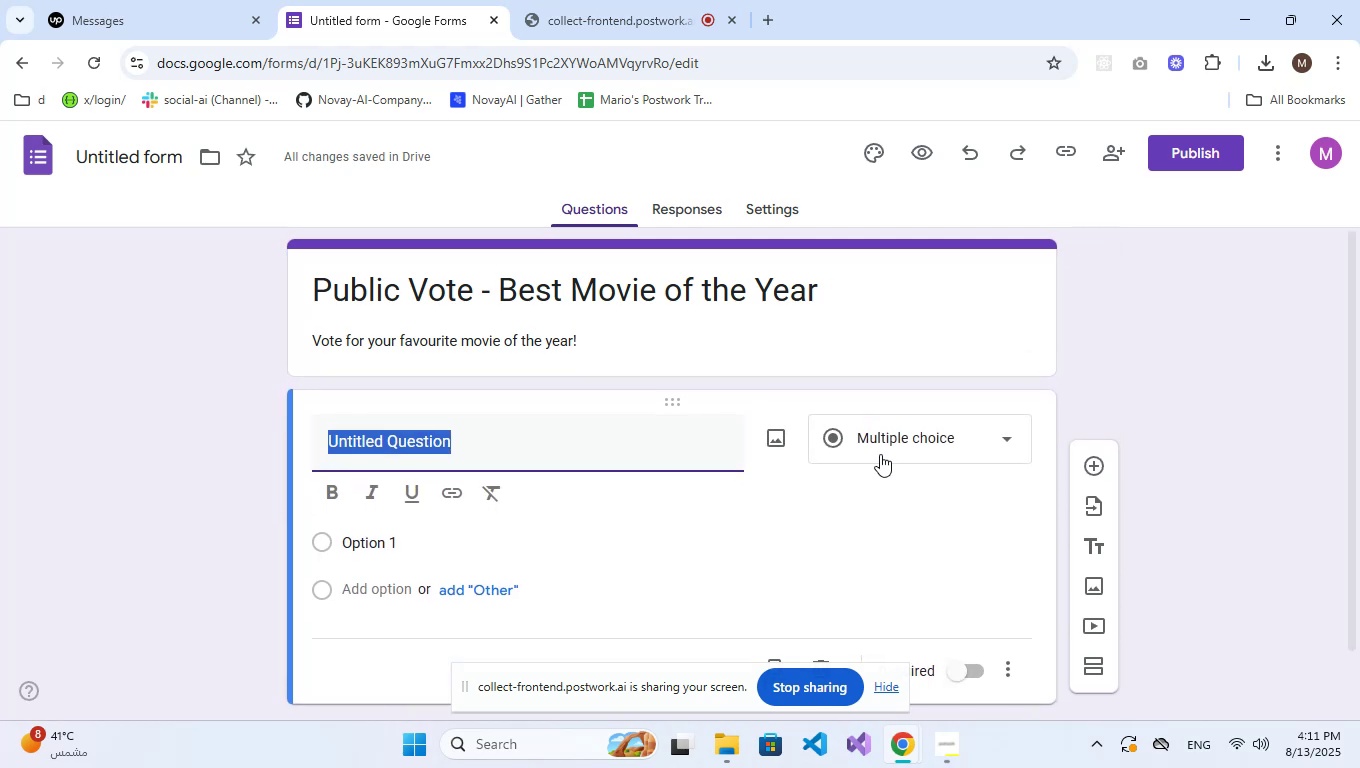 
wait(7.3)
 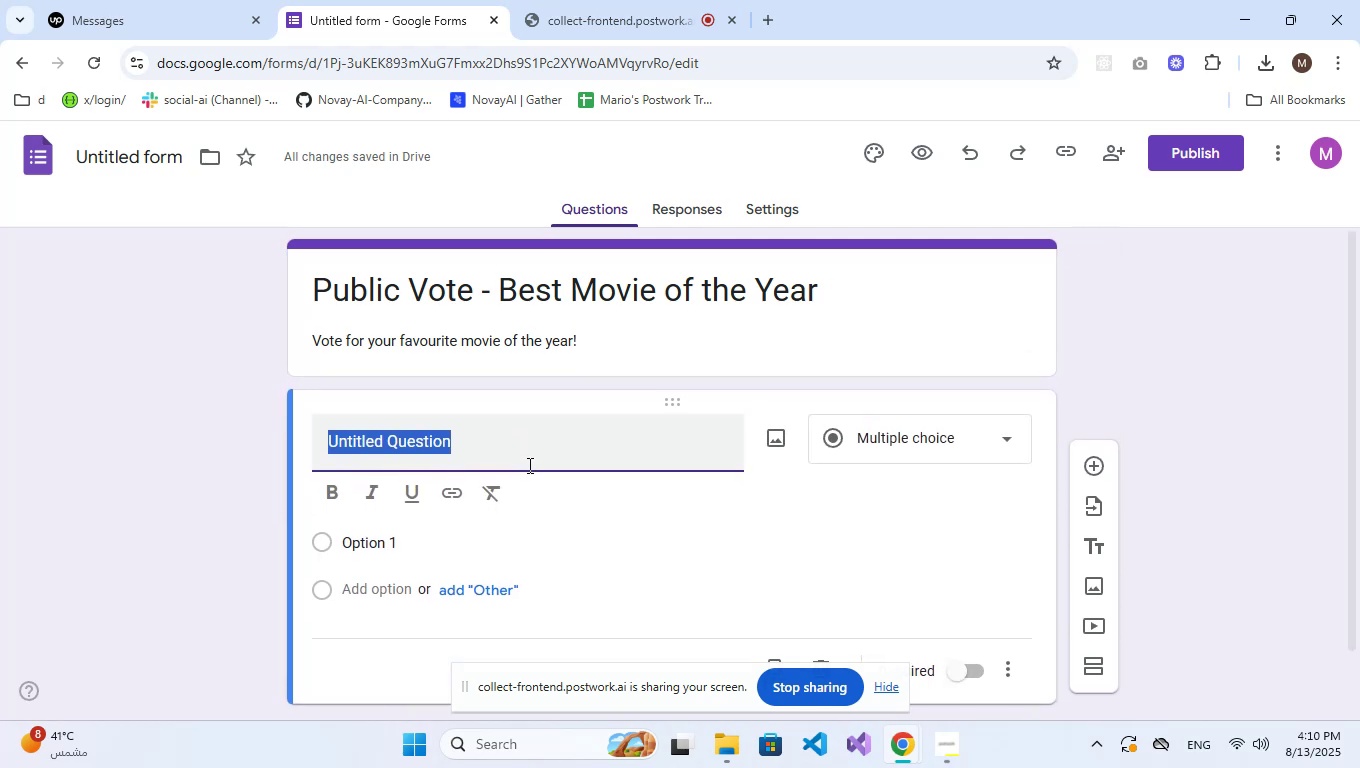 
type(Wi)
key(Backspace)
type(hich  is your favorite movie?)
 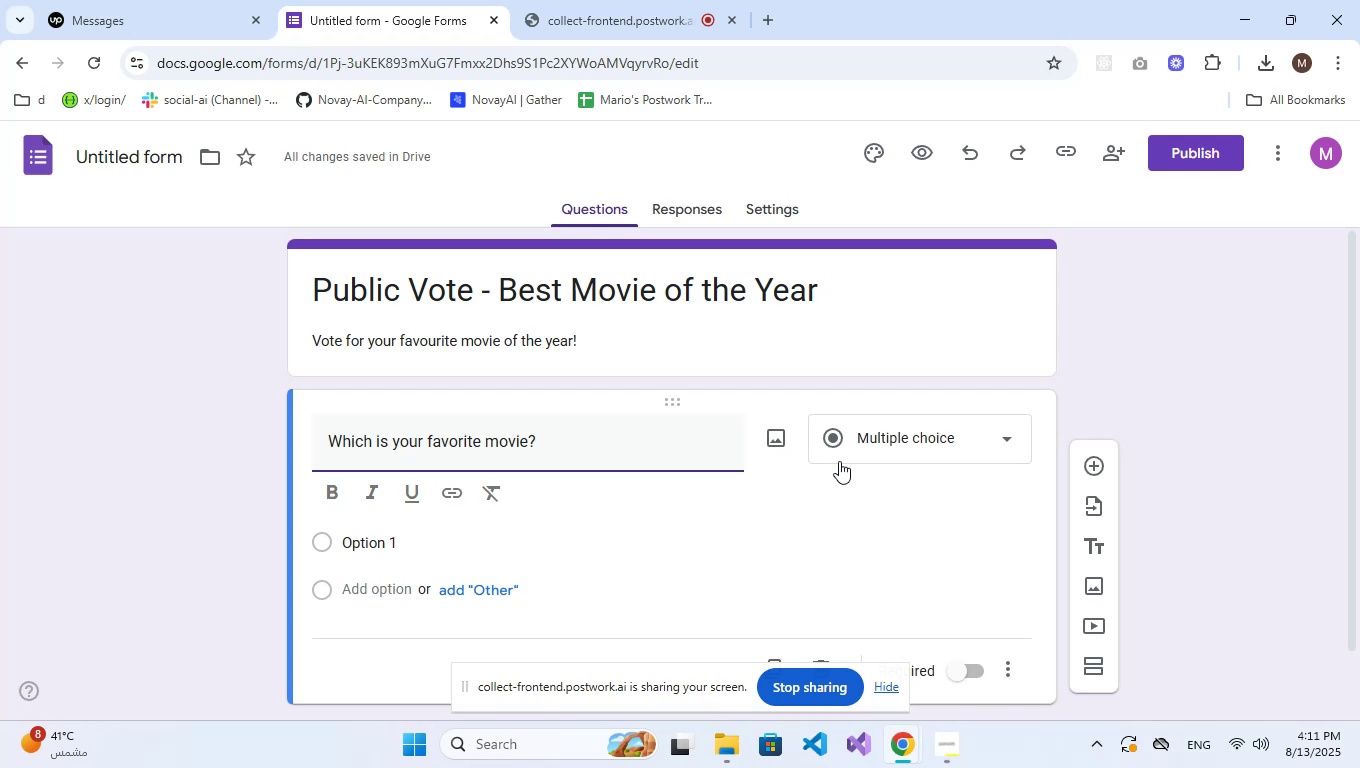 
wait(11.08)
 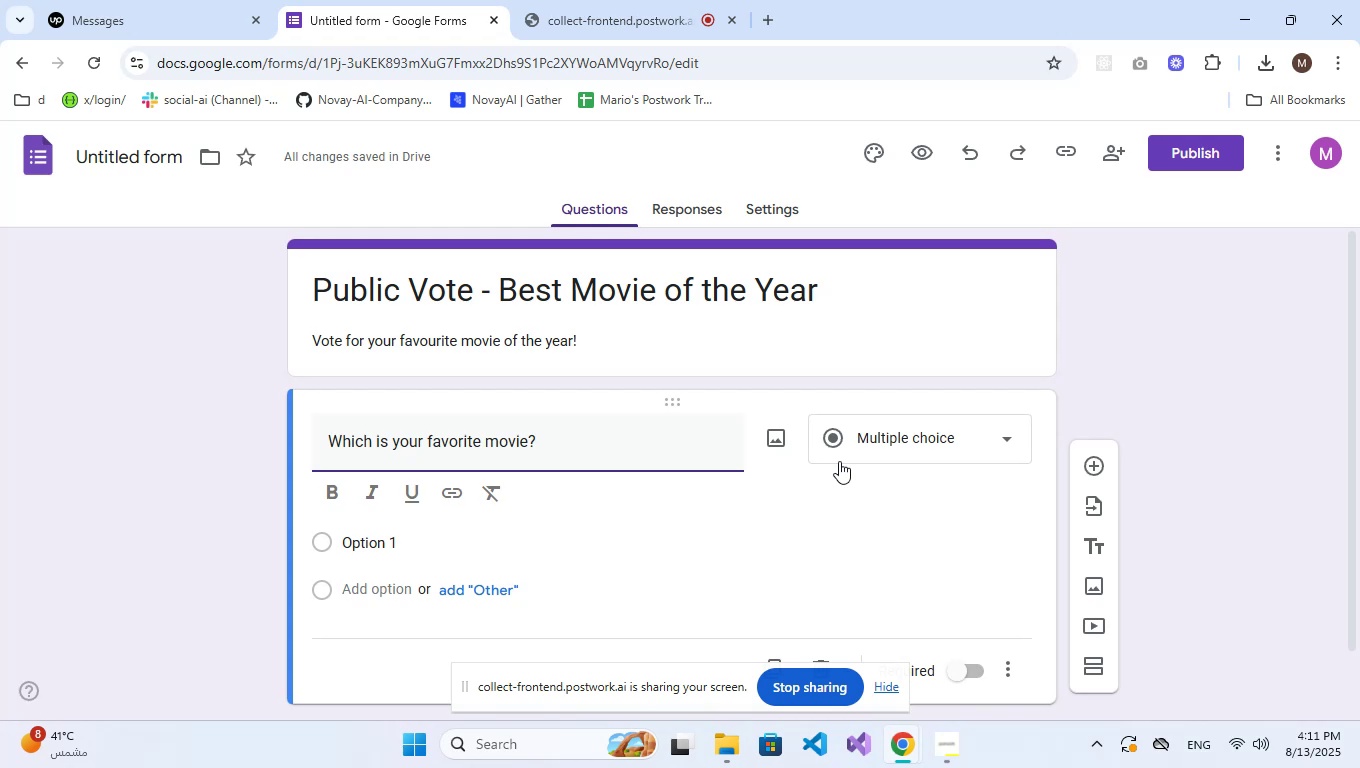 
left_click([767, 0])
 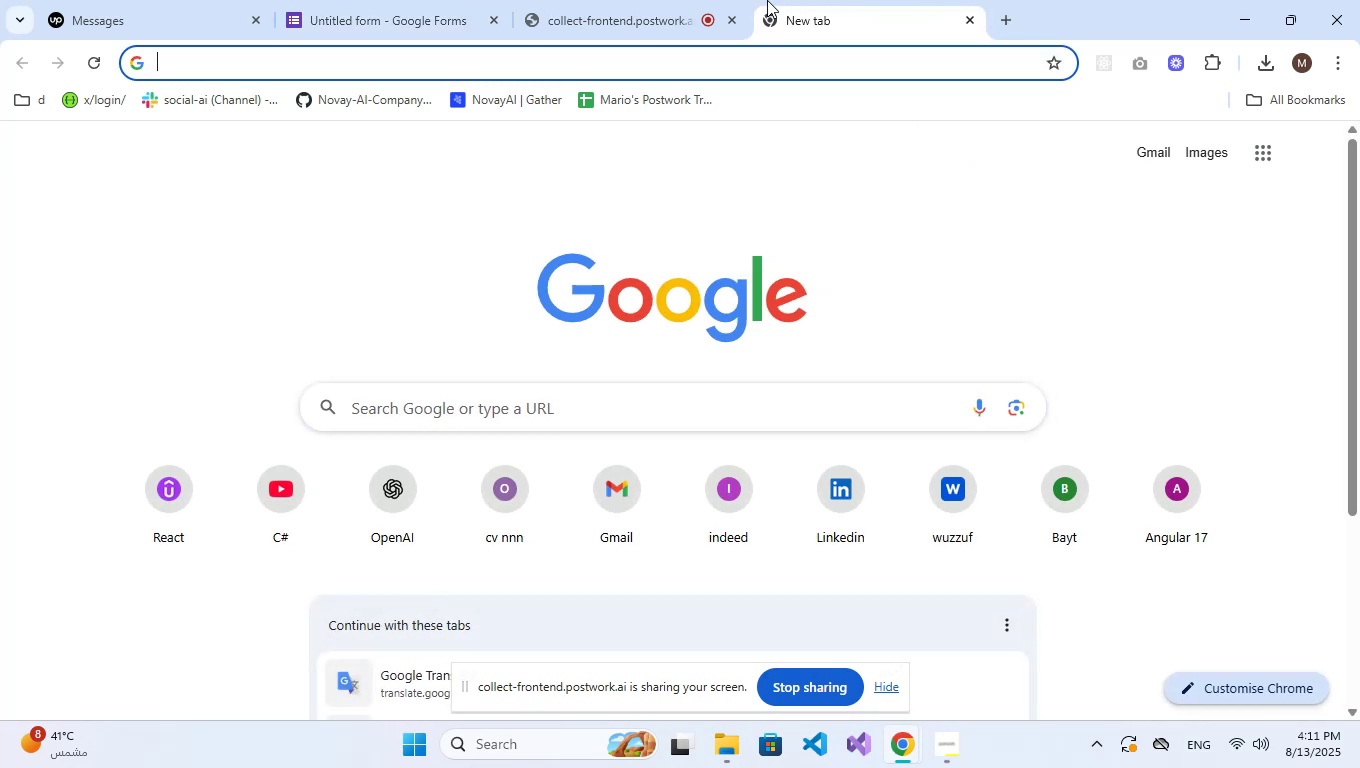 
key(P)
 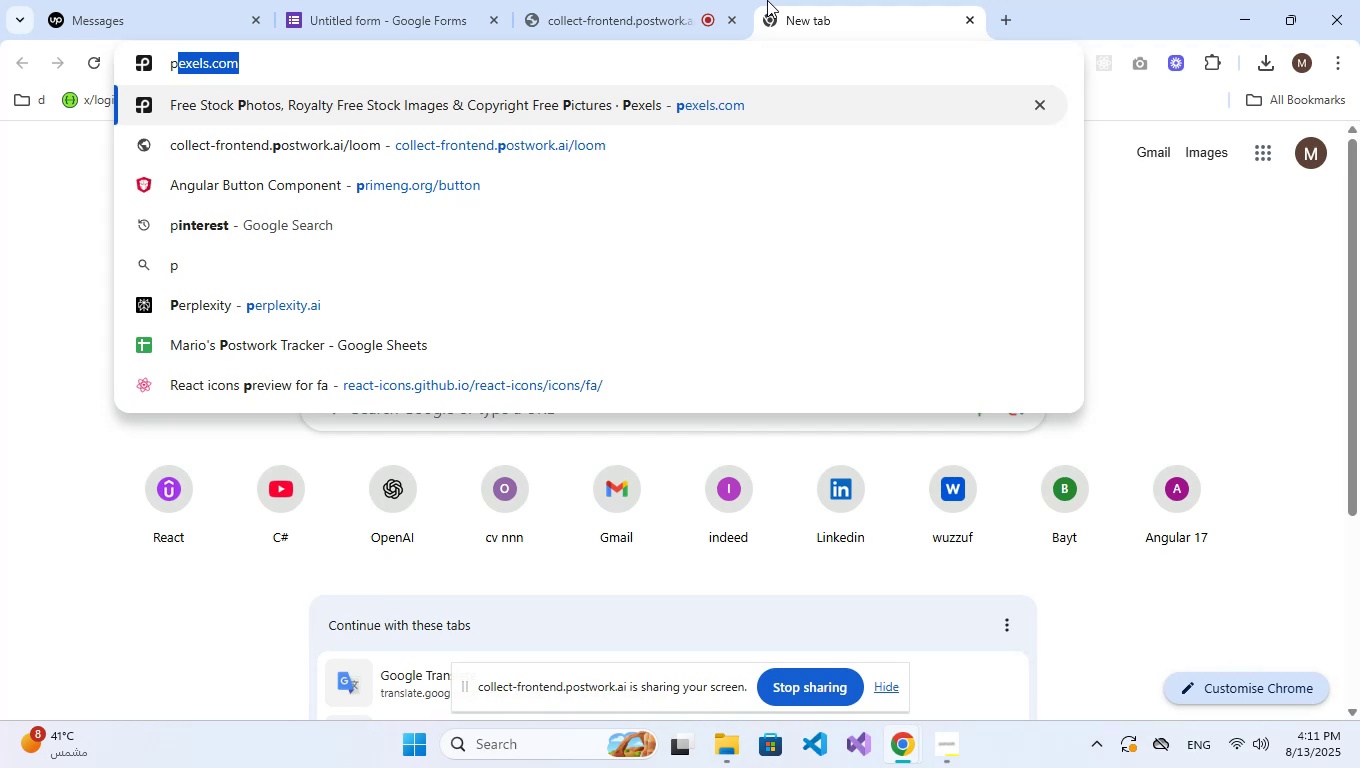 
key(I)
 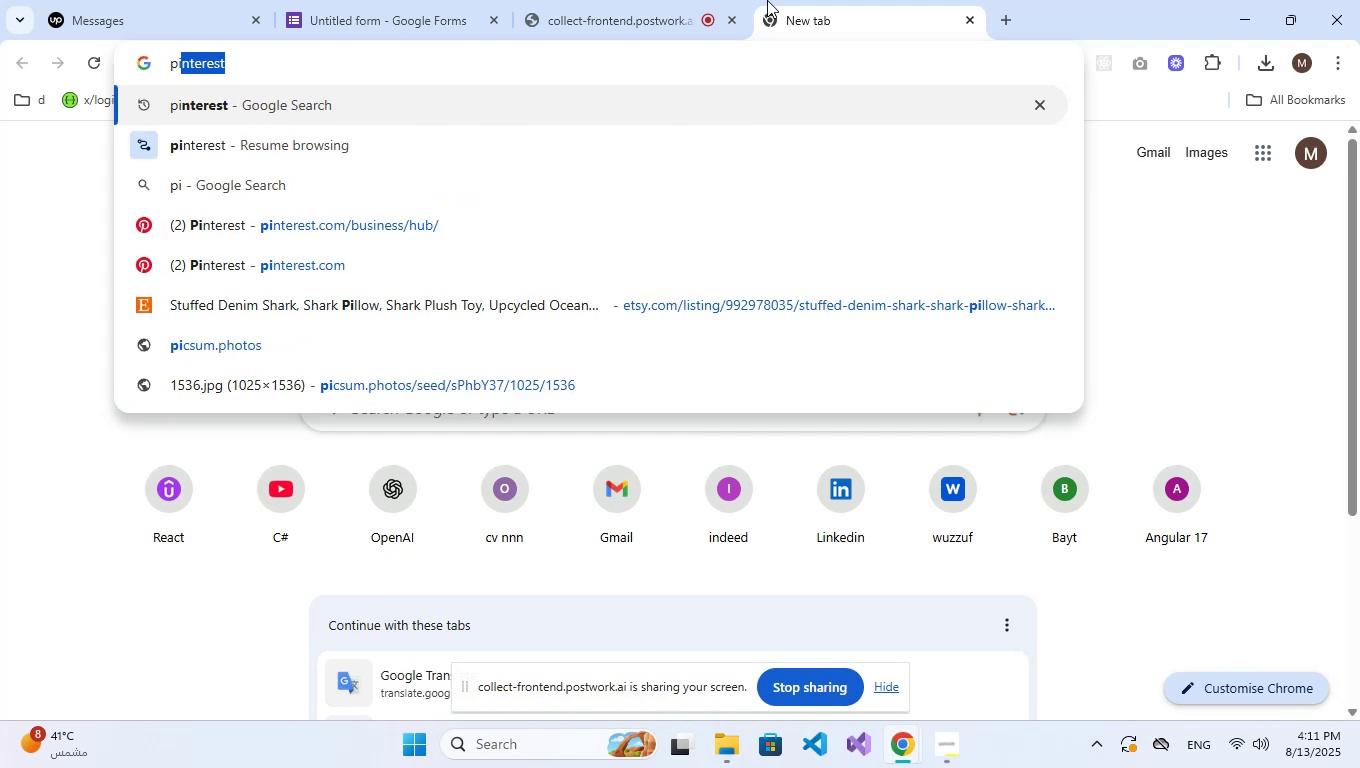 
key(Enter)
 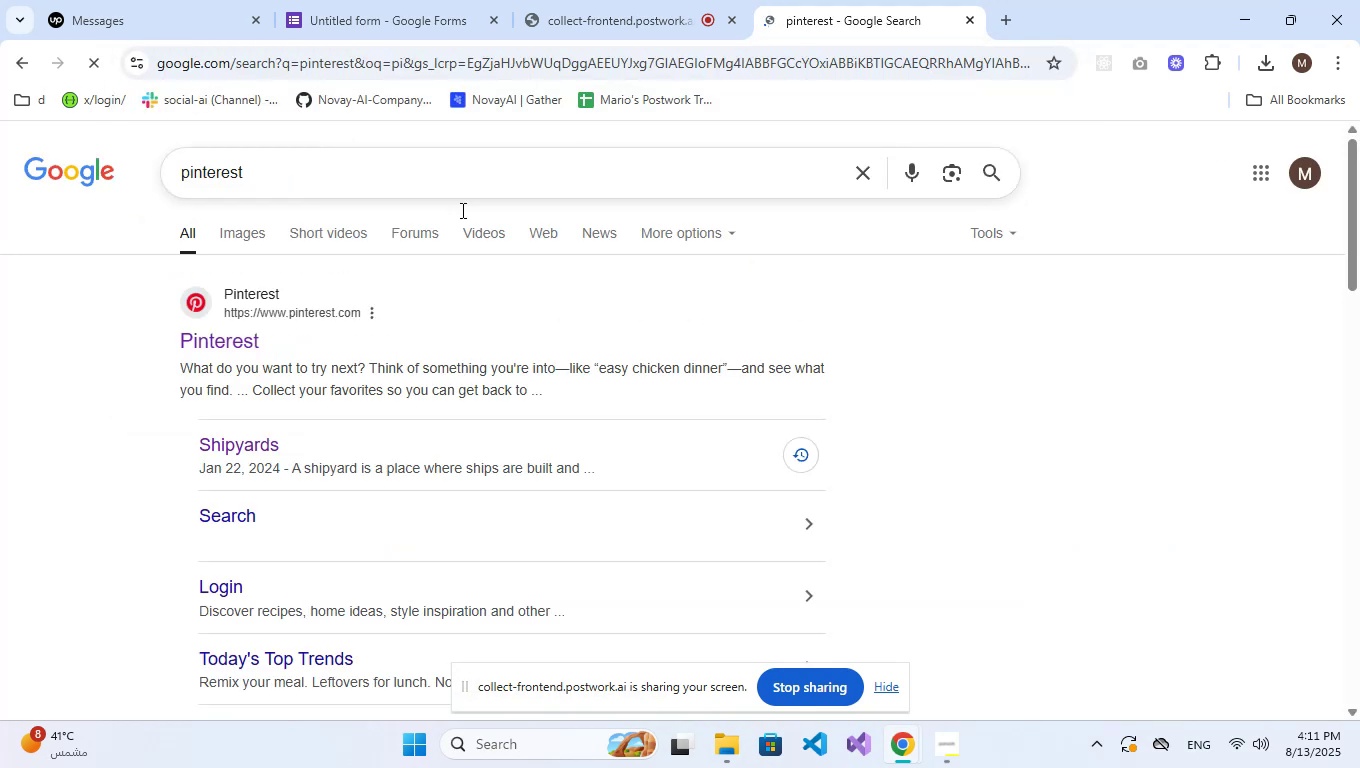 
left_click([228, 342])
 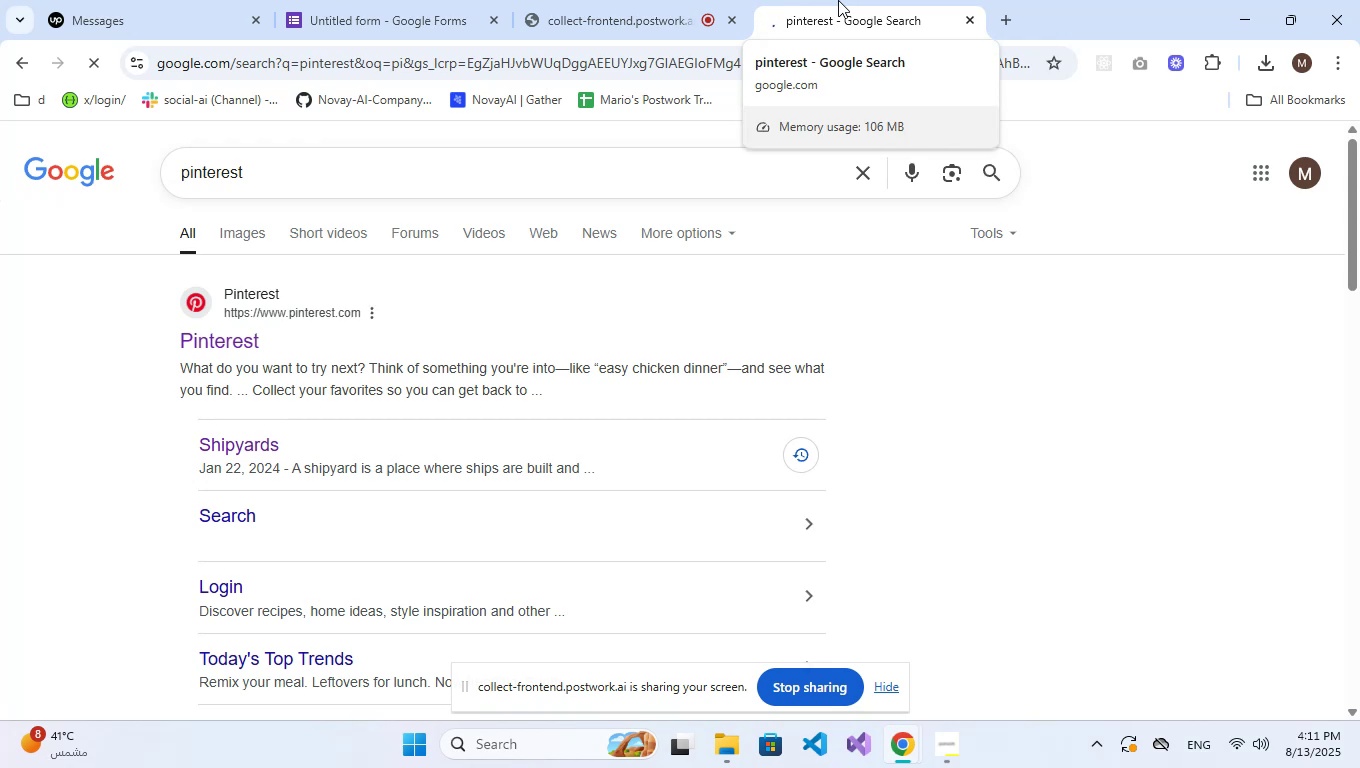 
wait(10.48)
 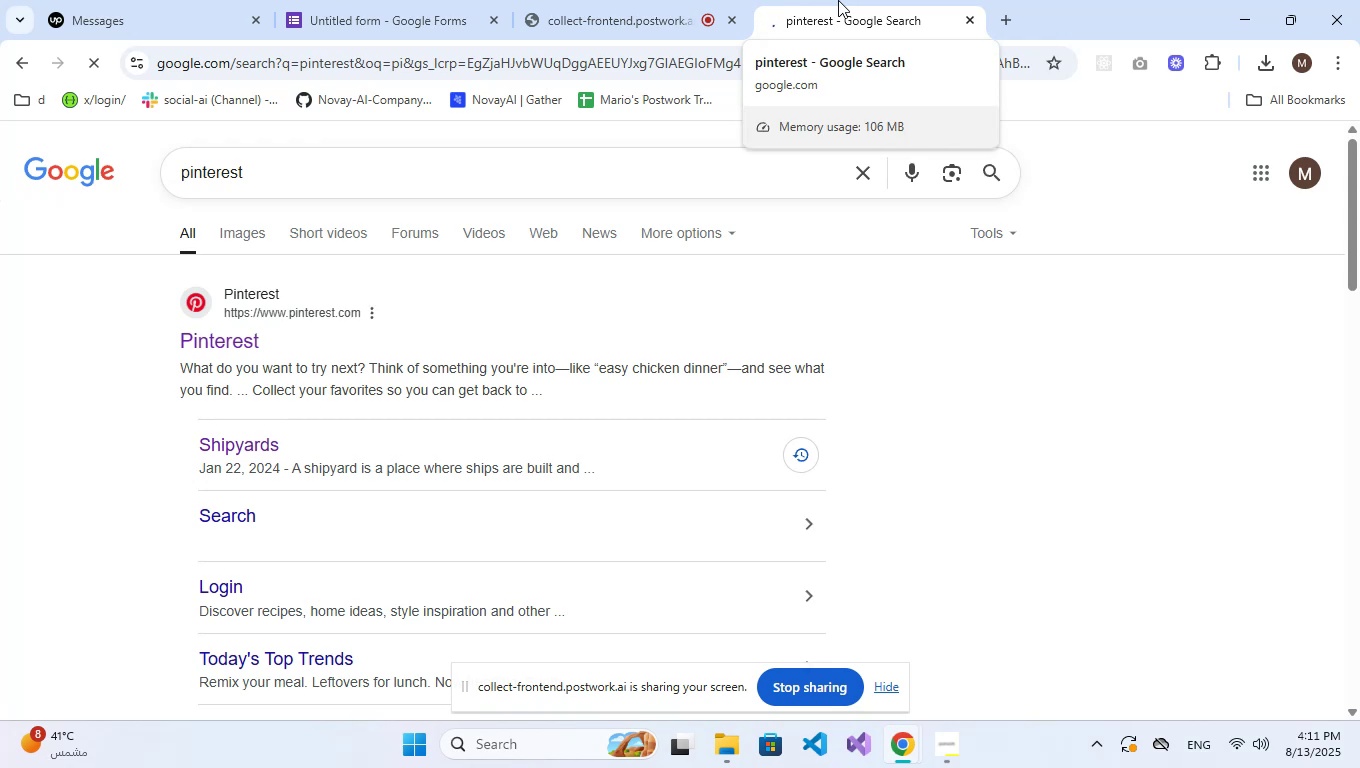 
left_click([1122, 161])
 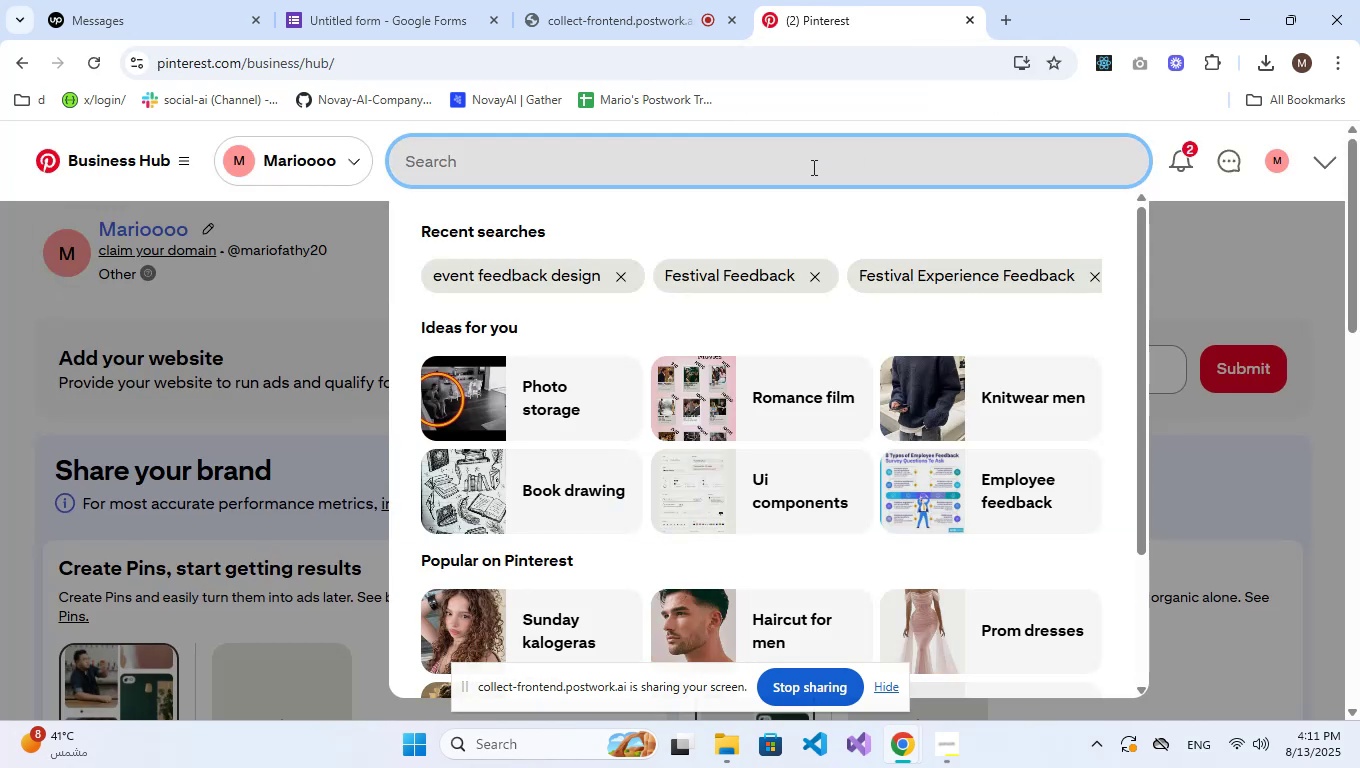 
type(movie action)
 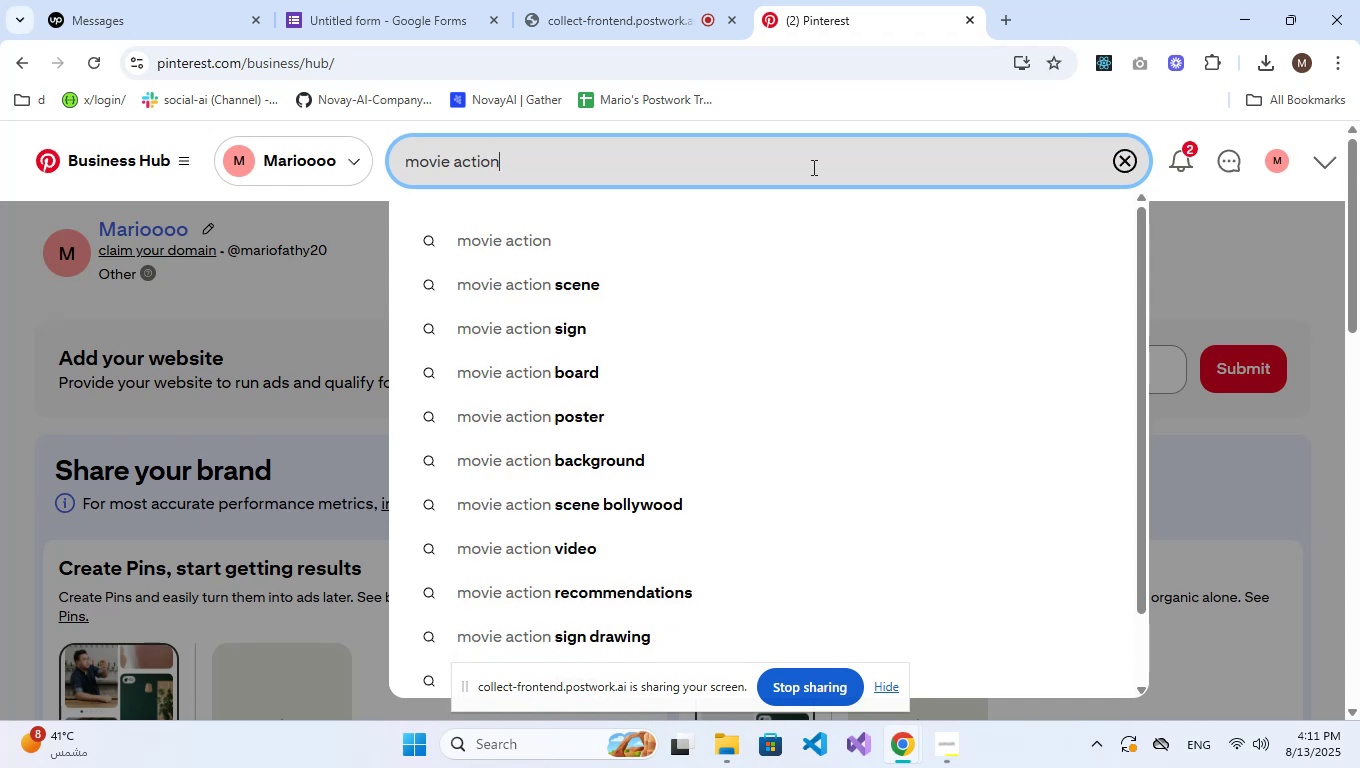 
key(ArrowDown)
 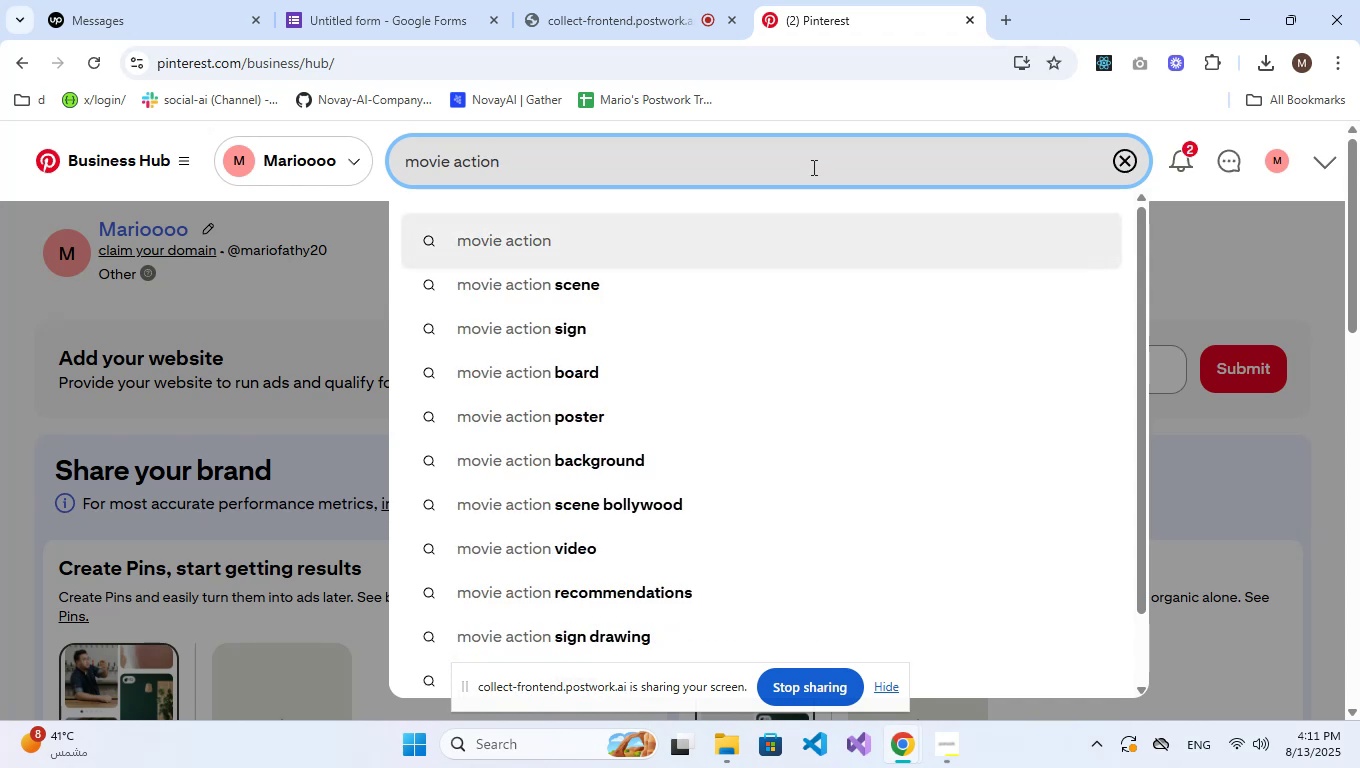 
key(Enter)
 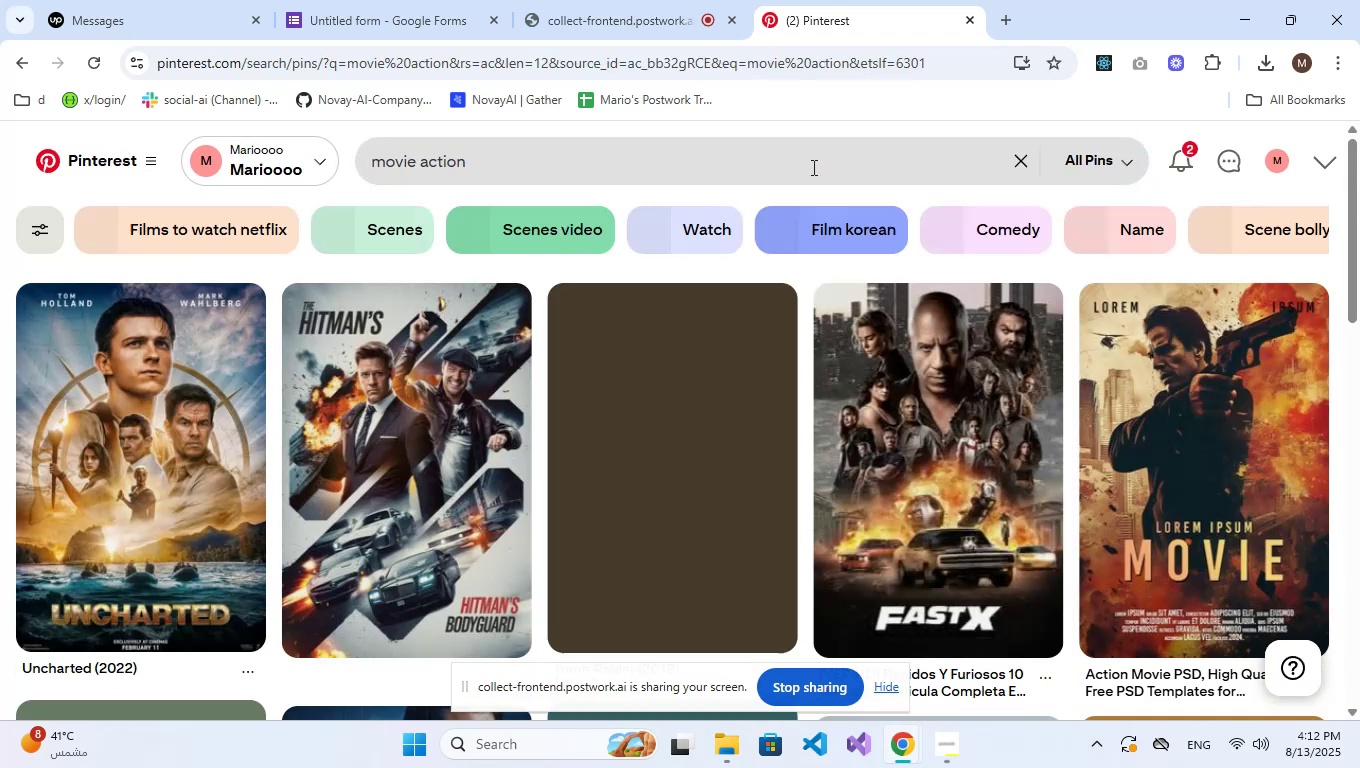 
wait(11.14)
 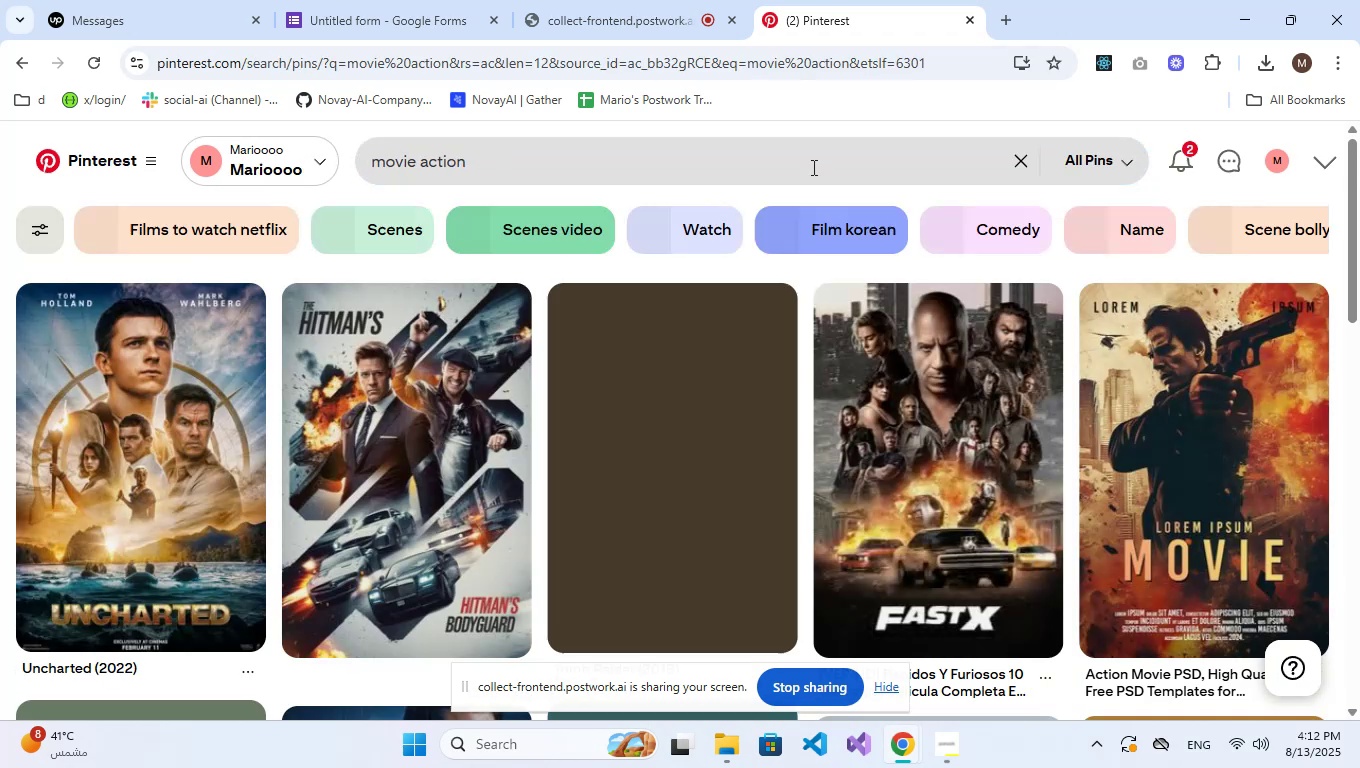 
left_click([938, 434])
 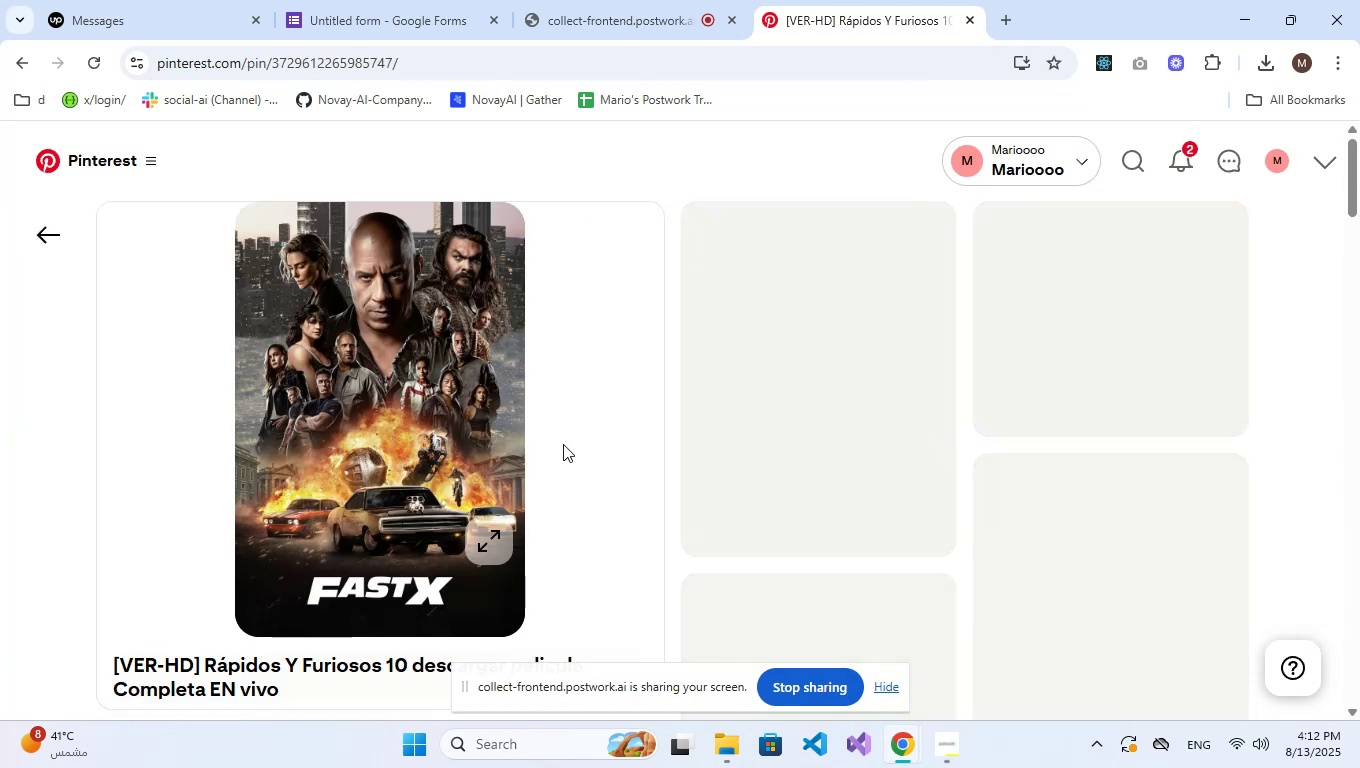 
right_click([413, 389])
 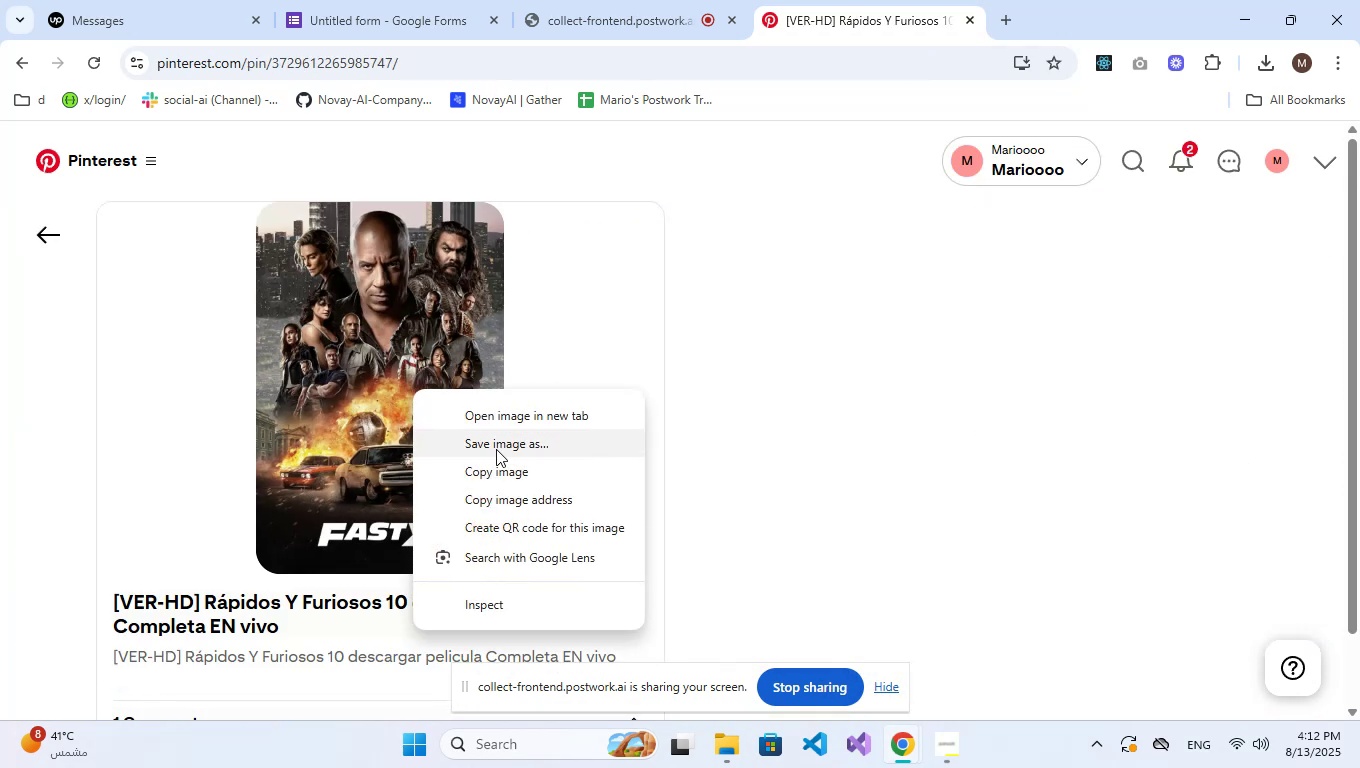 
left_click([496, 449])
 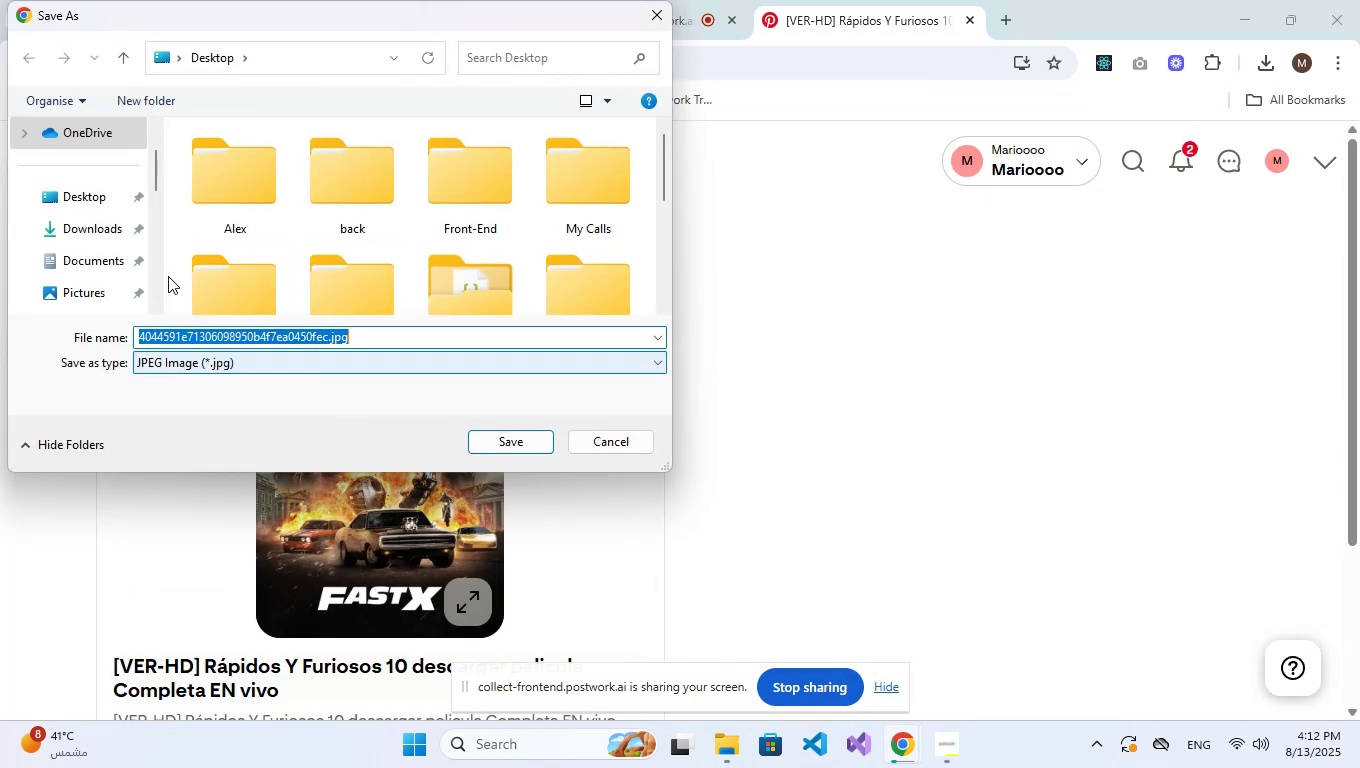 
left_click([108, 192])
 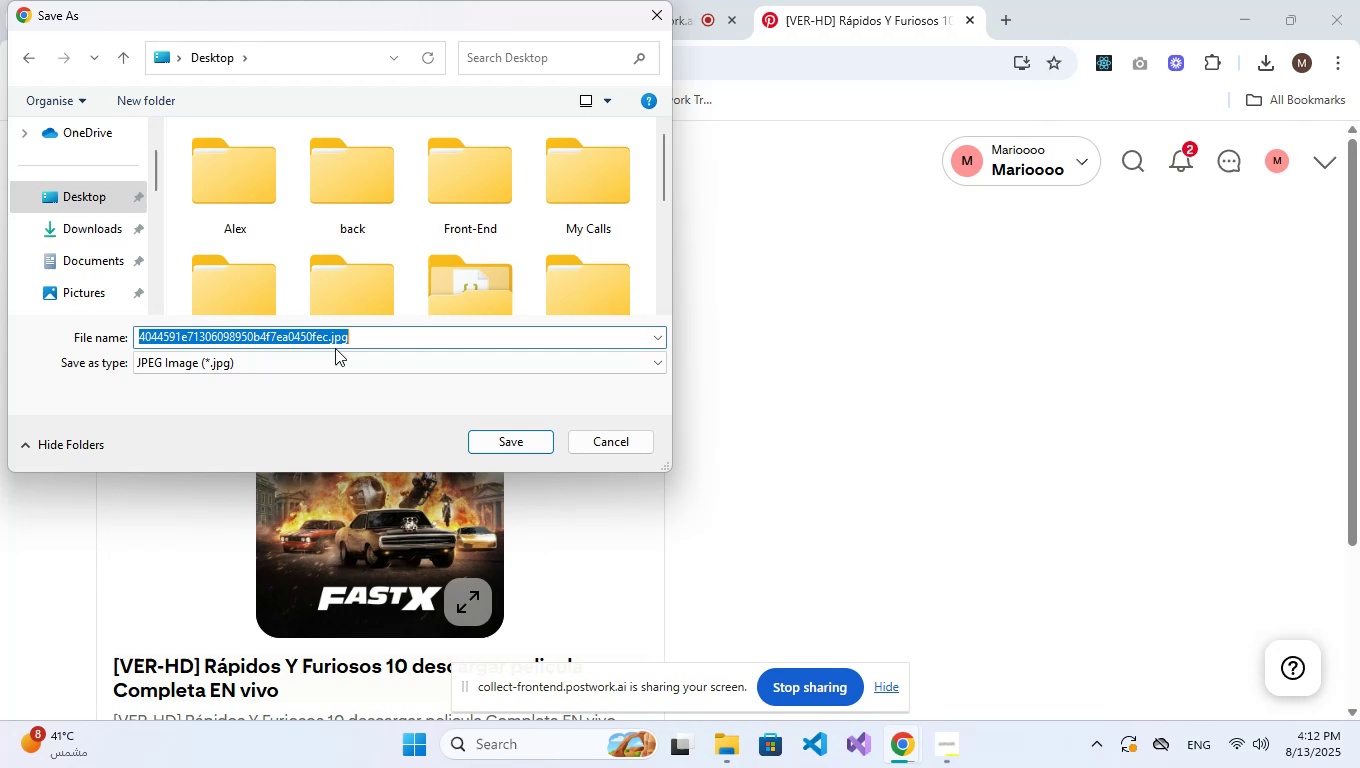 
double_click([329, 335])
 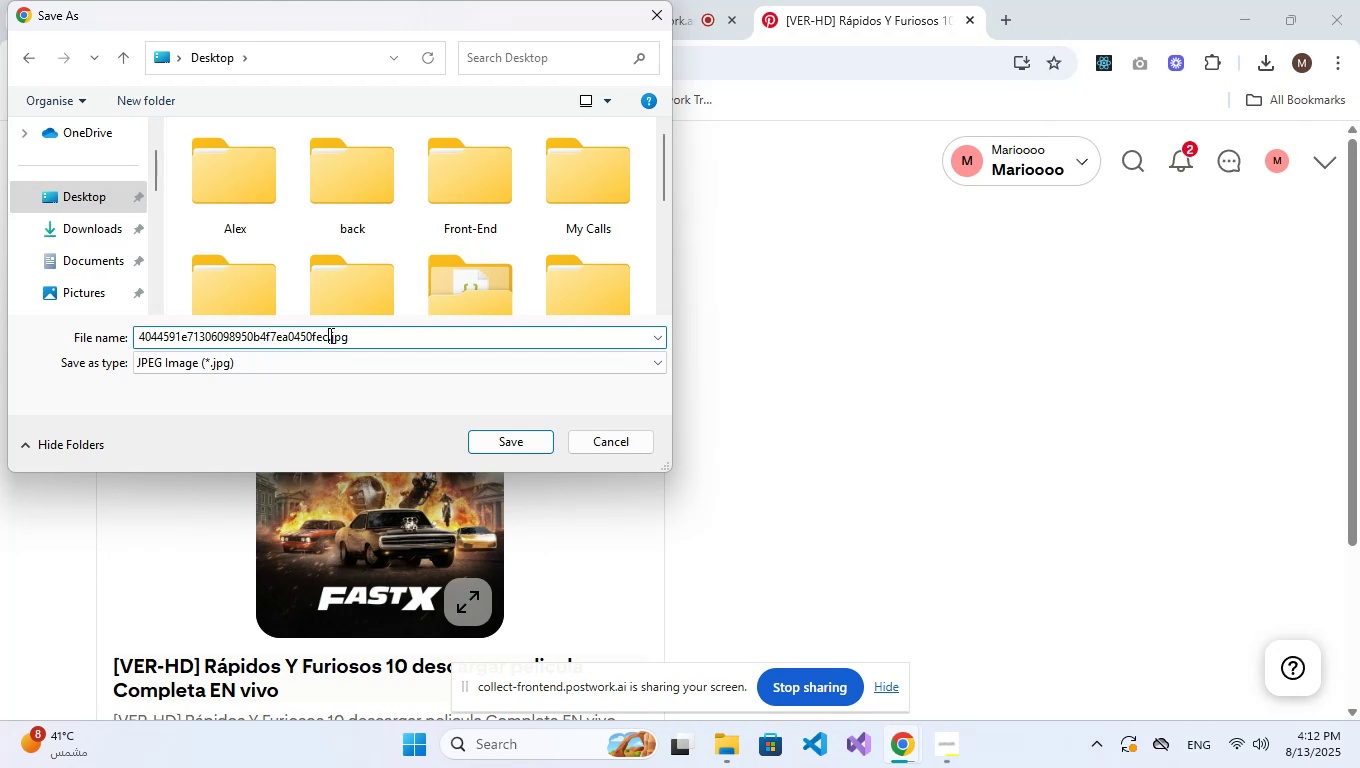 
left_click_drag(start_coordinate=[329, 335], to_coordinate=[122, 317])
 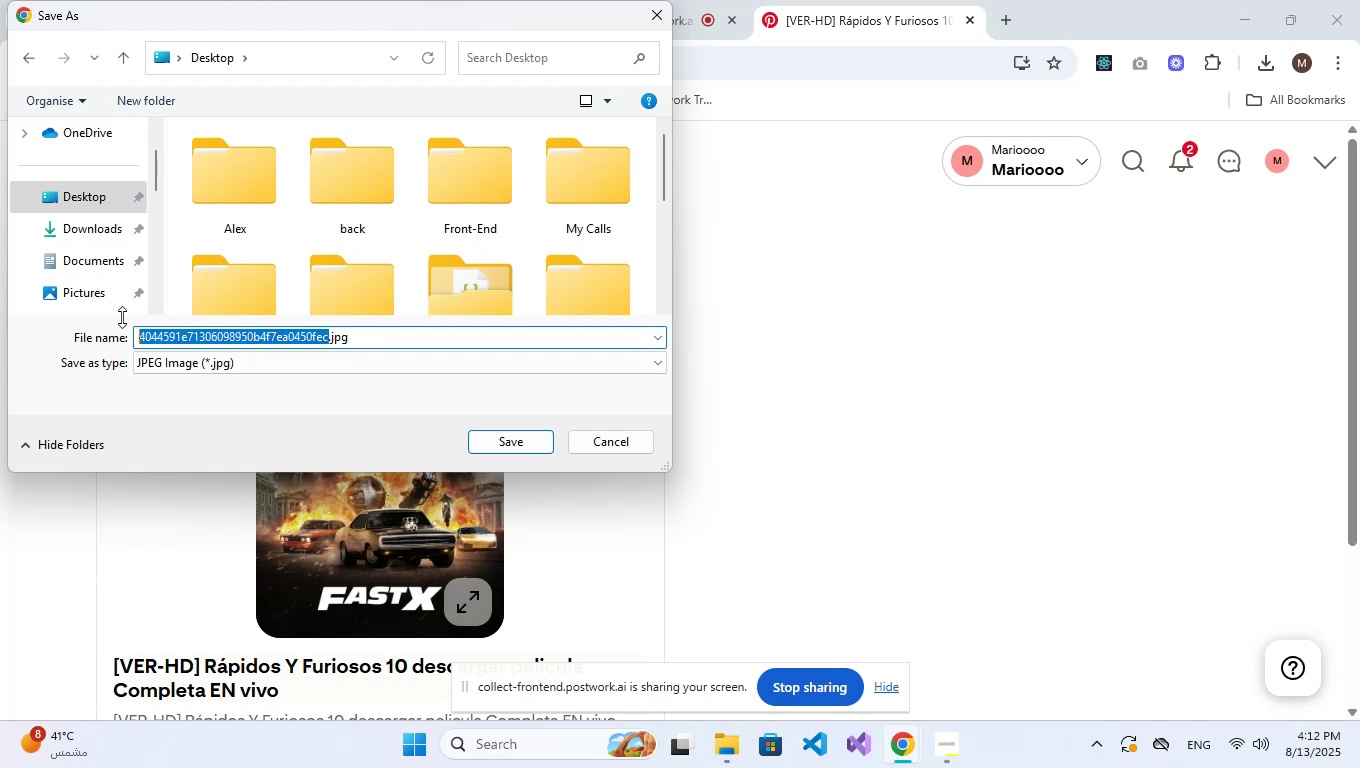 
type(fast)
 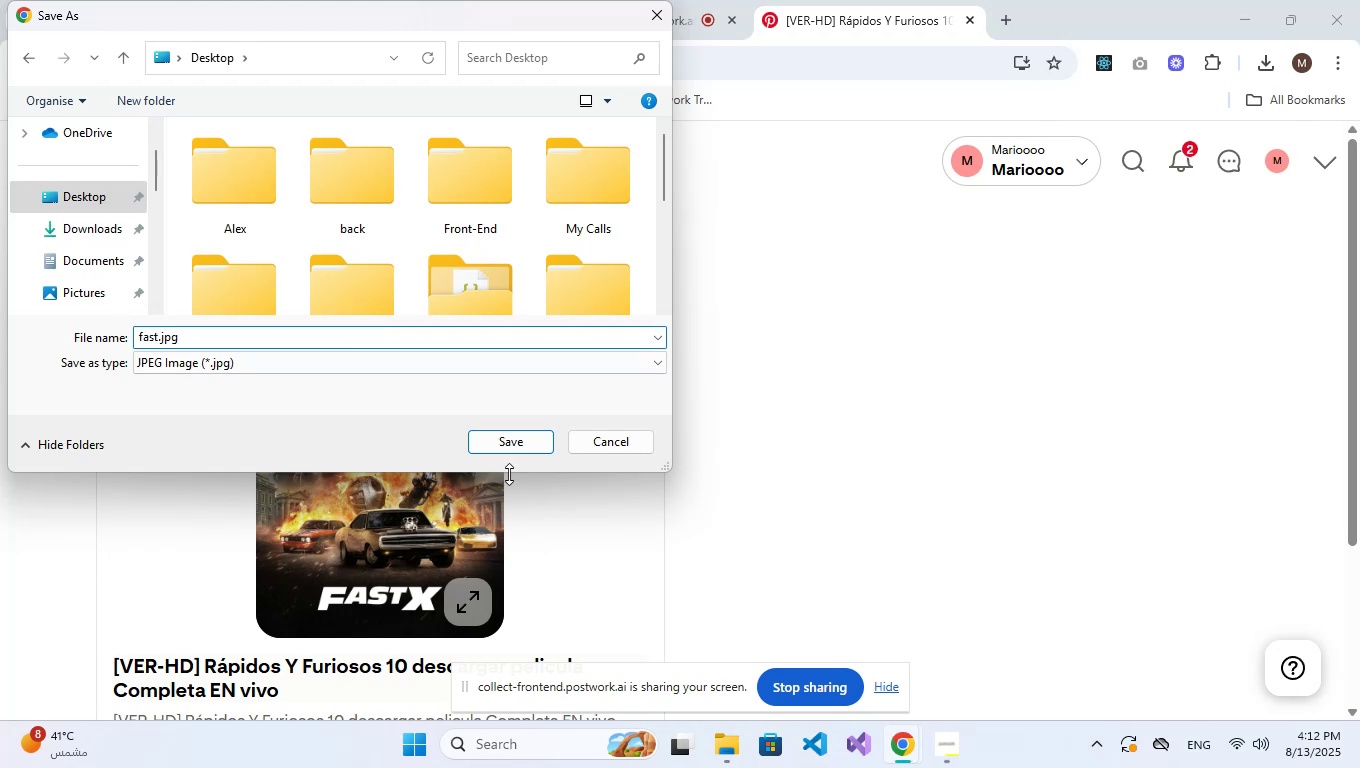 
left_click([514, 448])
 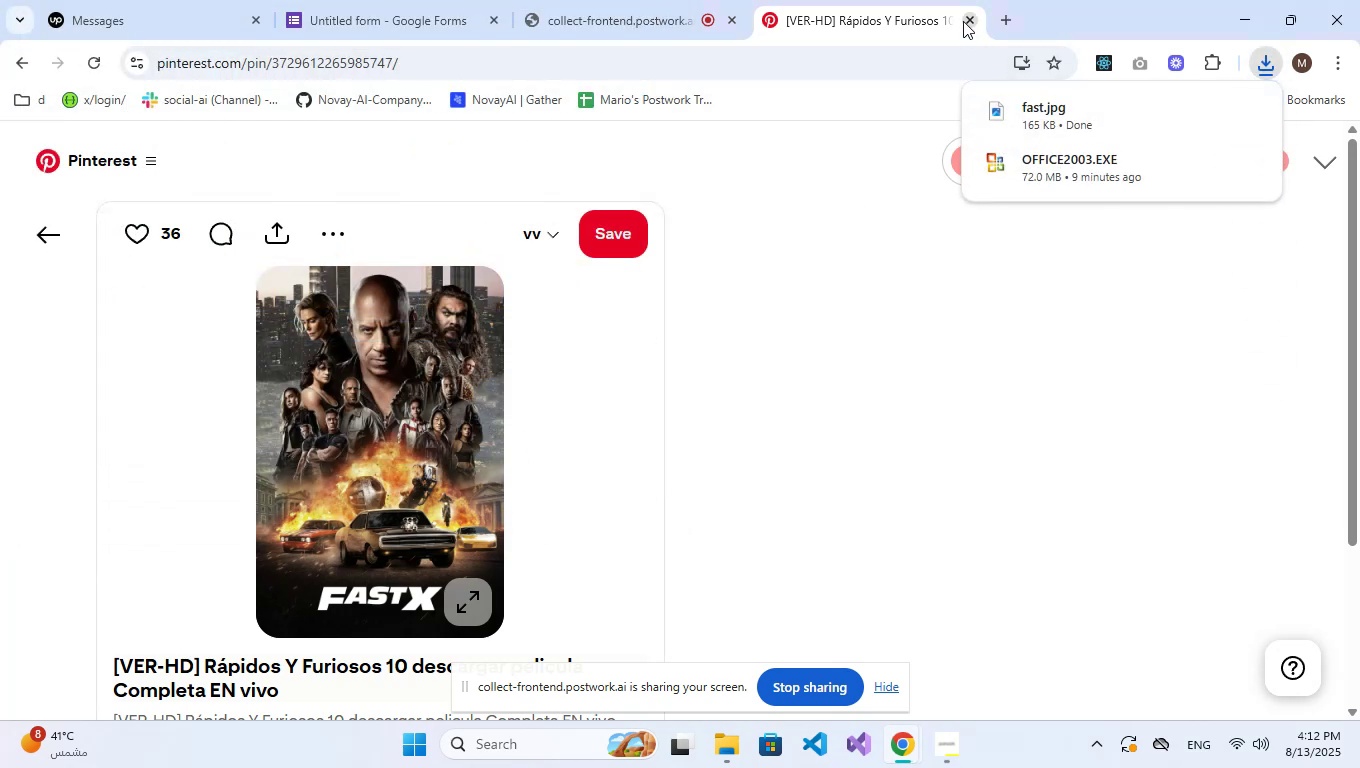 
left_click([963, 21])
 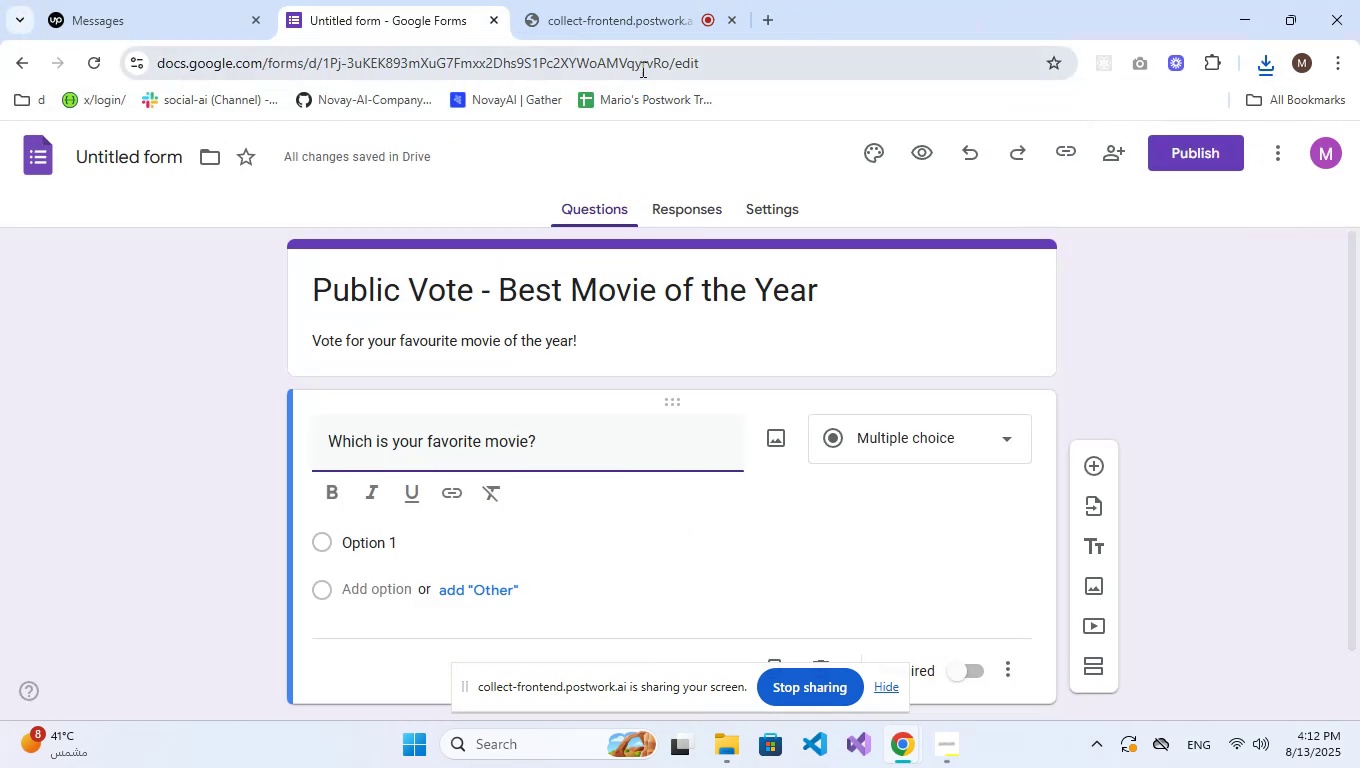 
left_click([766, 3])
 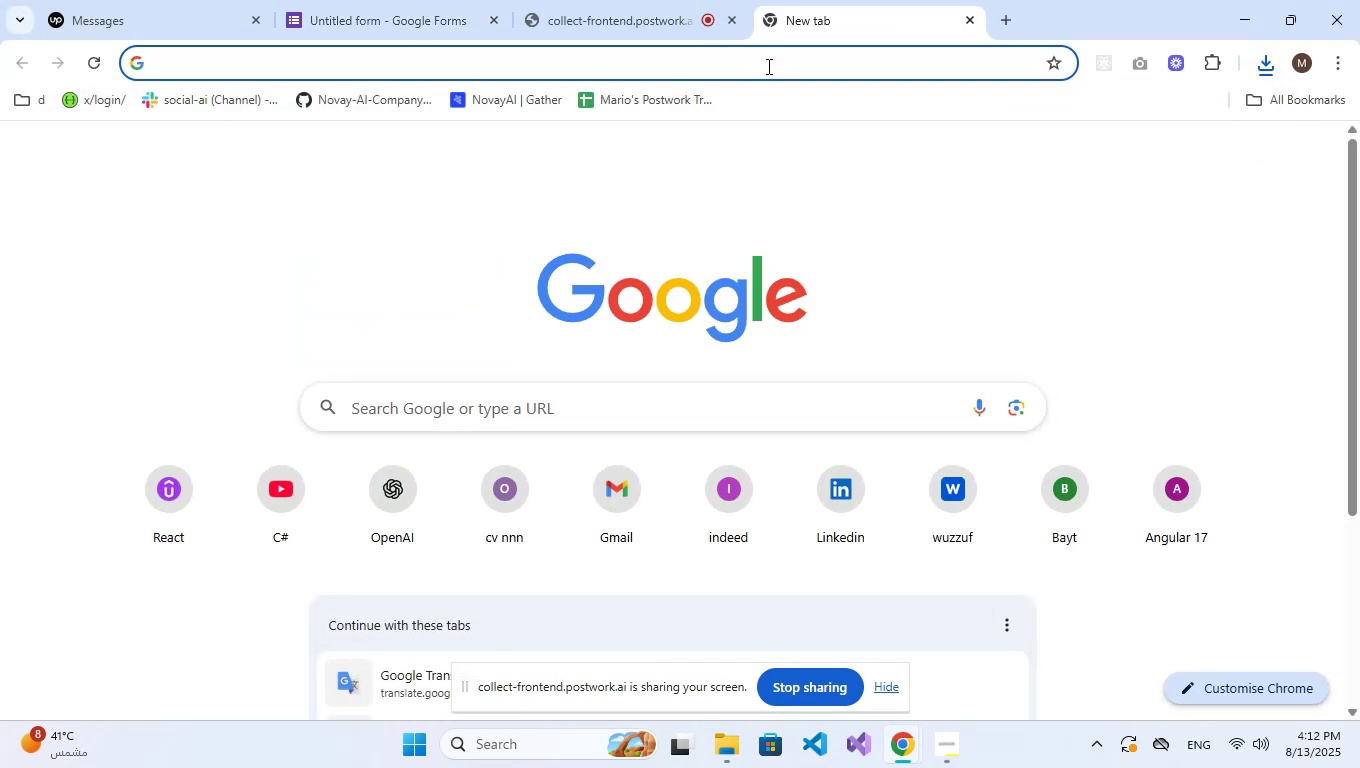 
key(P)
 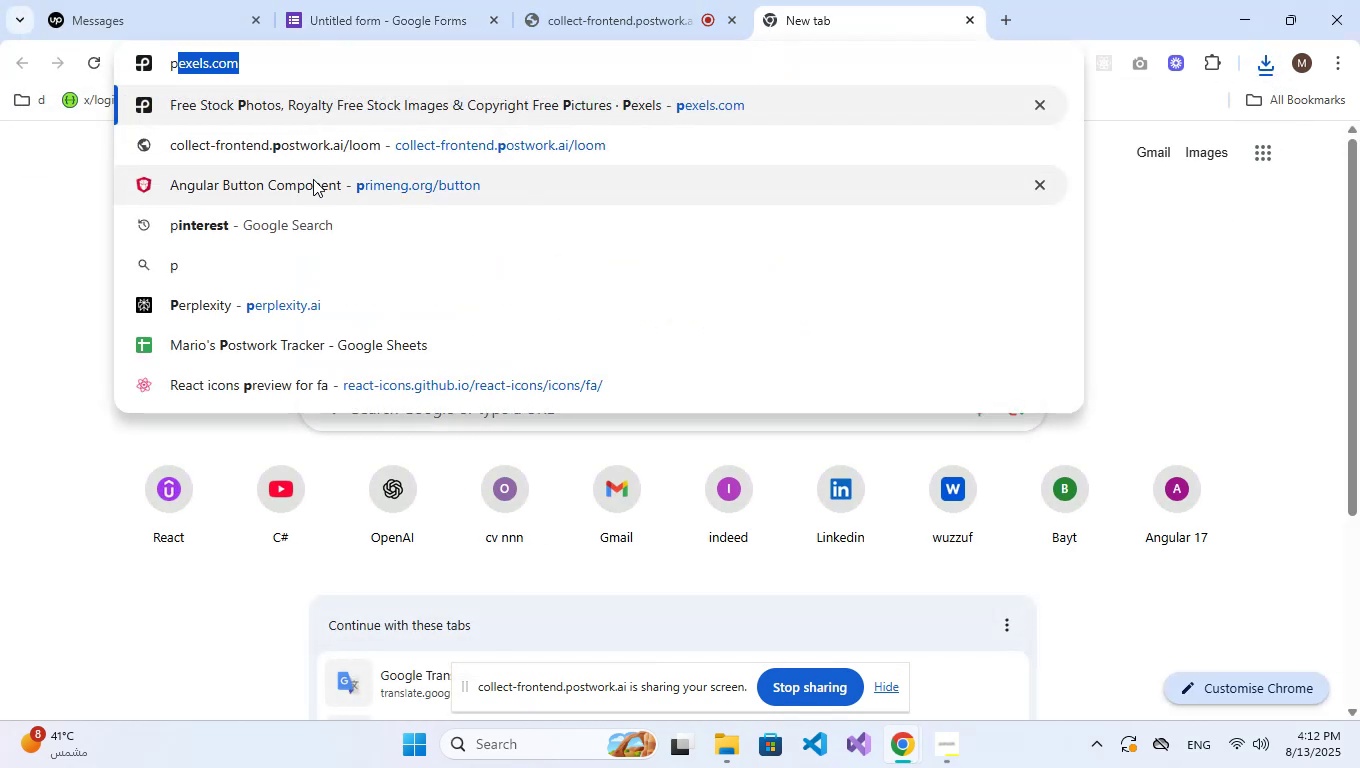 
left_click([289, 219])
 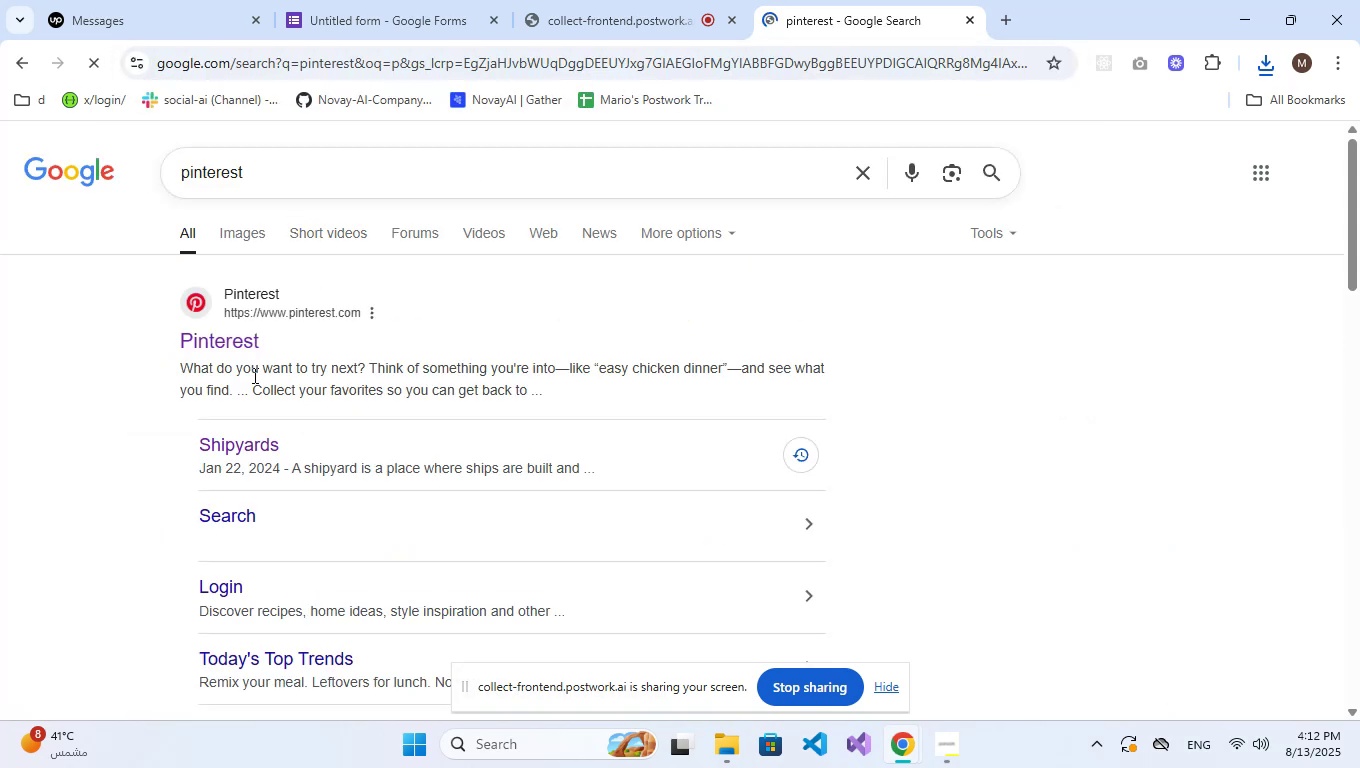 
left_click([235, 350])
 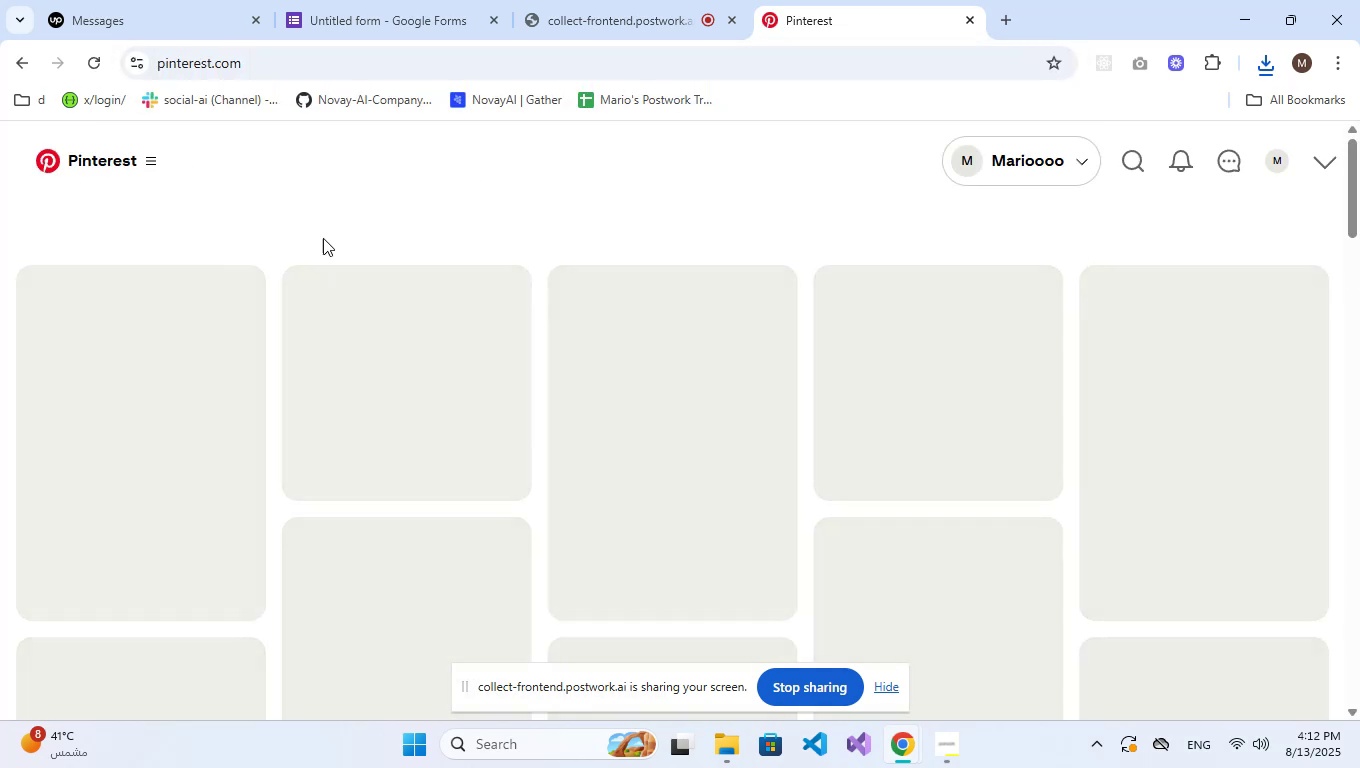 
wait(5.37)
 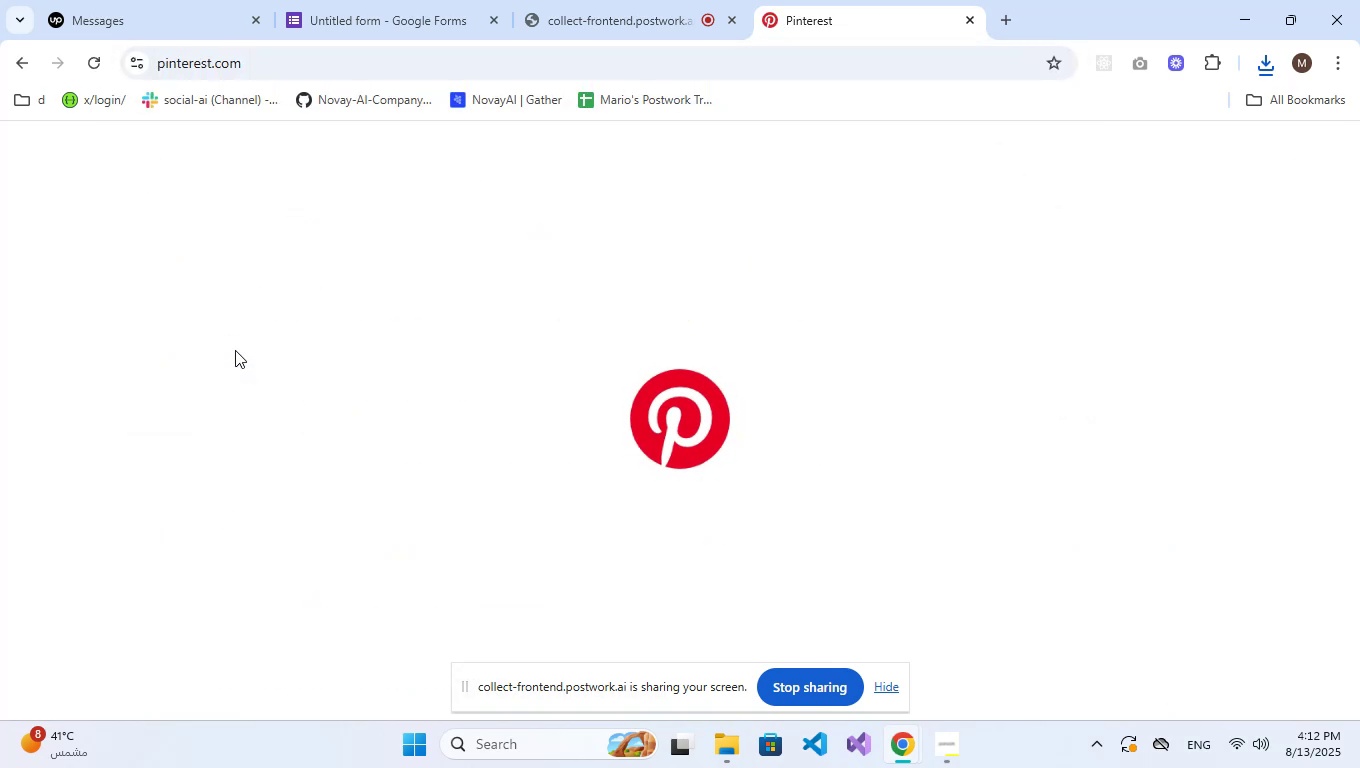 
left_click([1145, 154])
 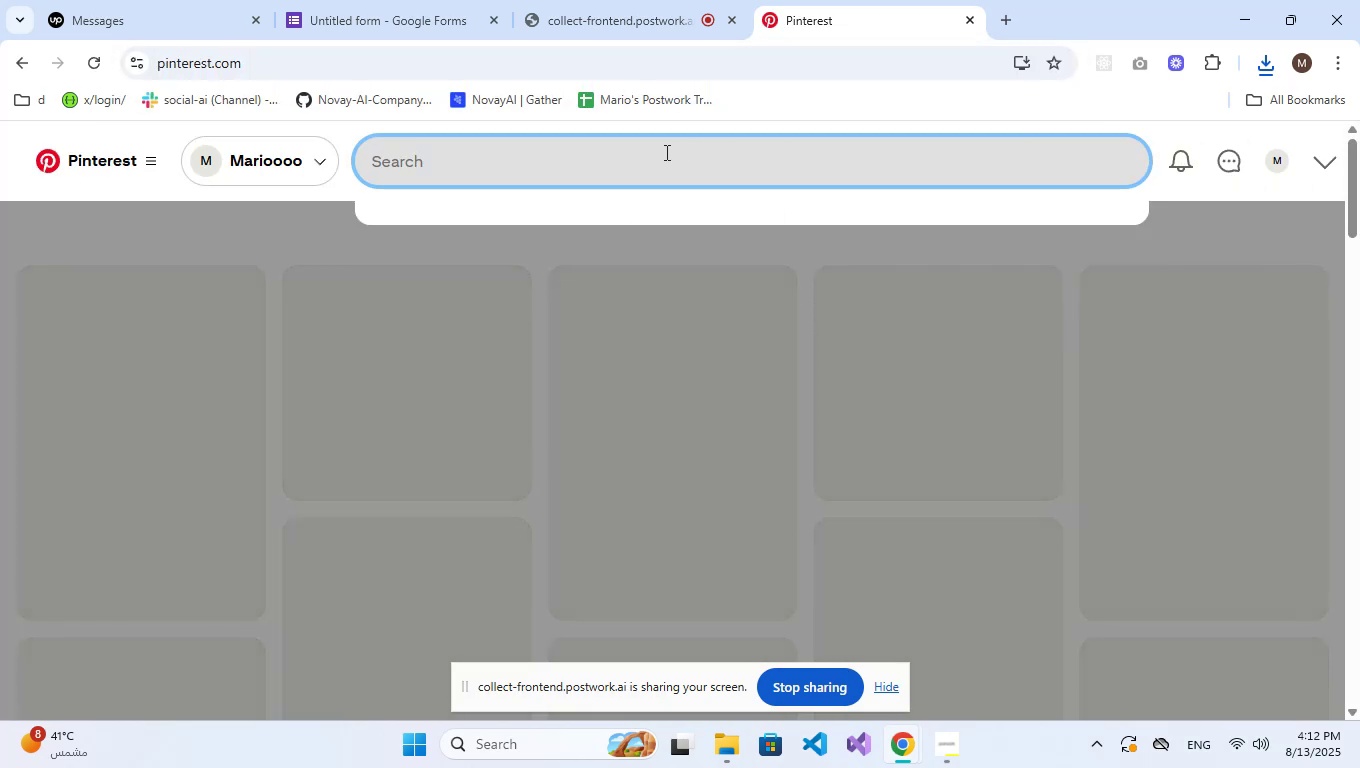 
left_click([644, 152])
 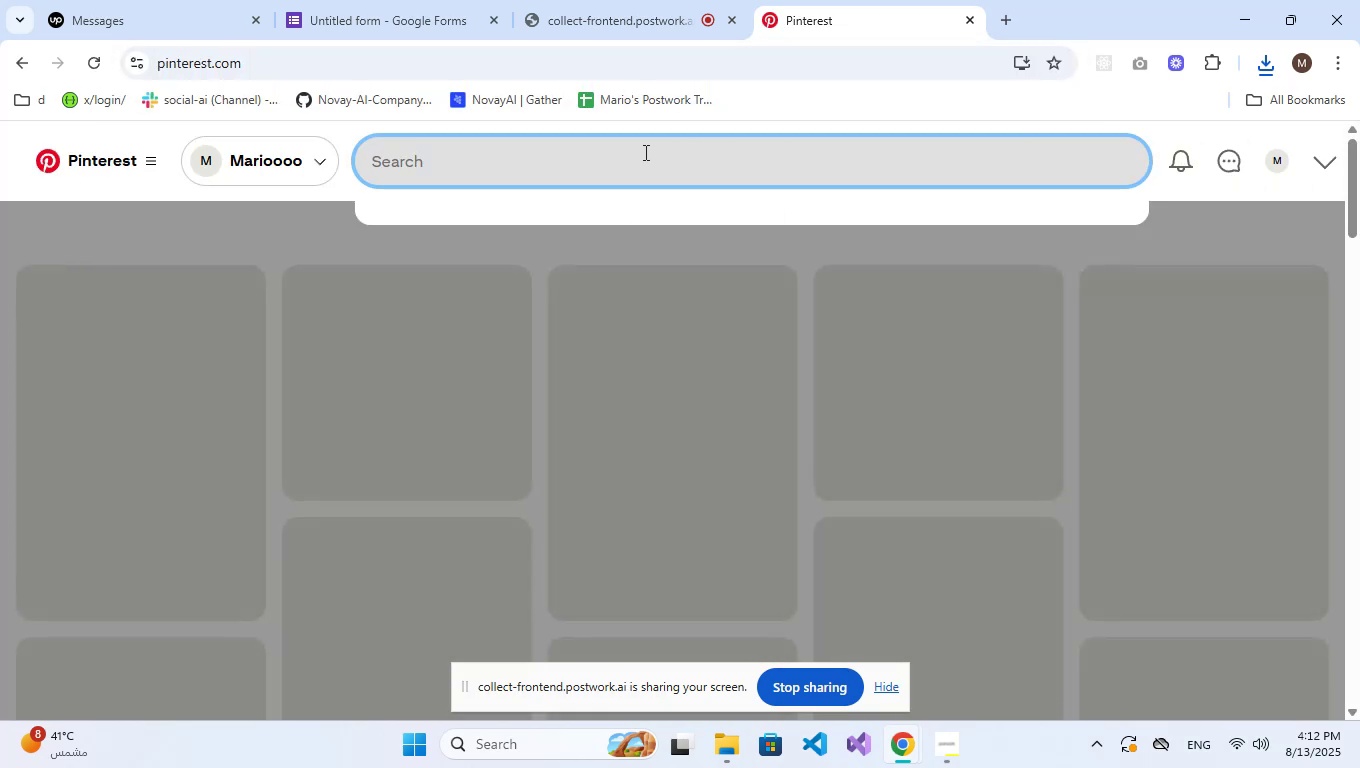 
type(Movie drama)
key(NumpadEnter)
 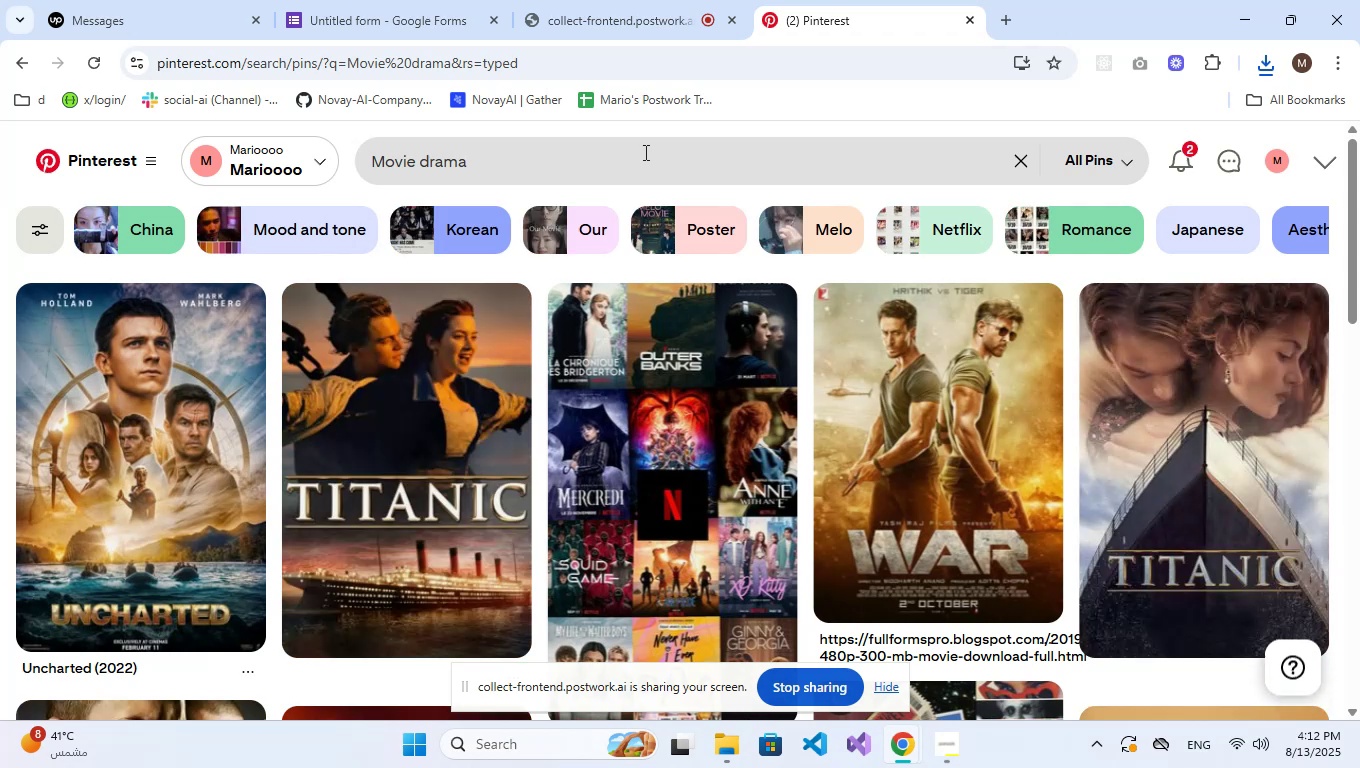 
wait(8.83)
 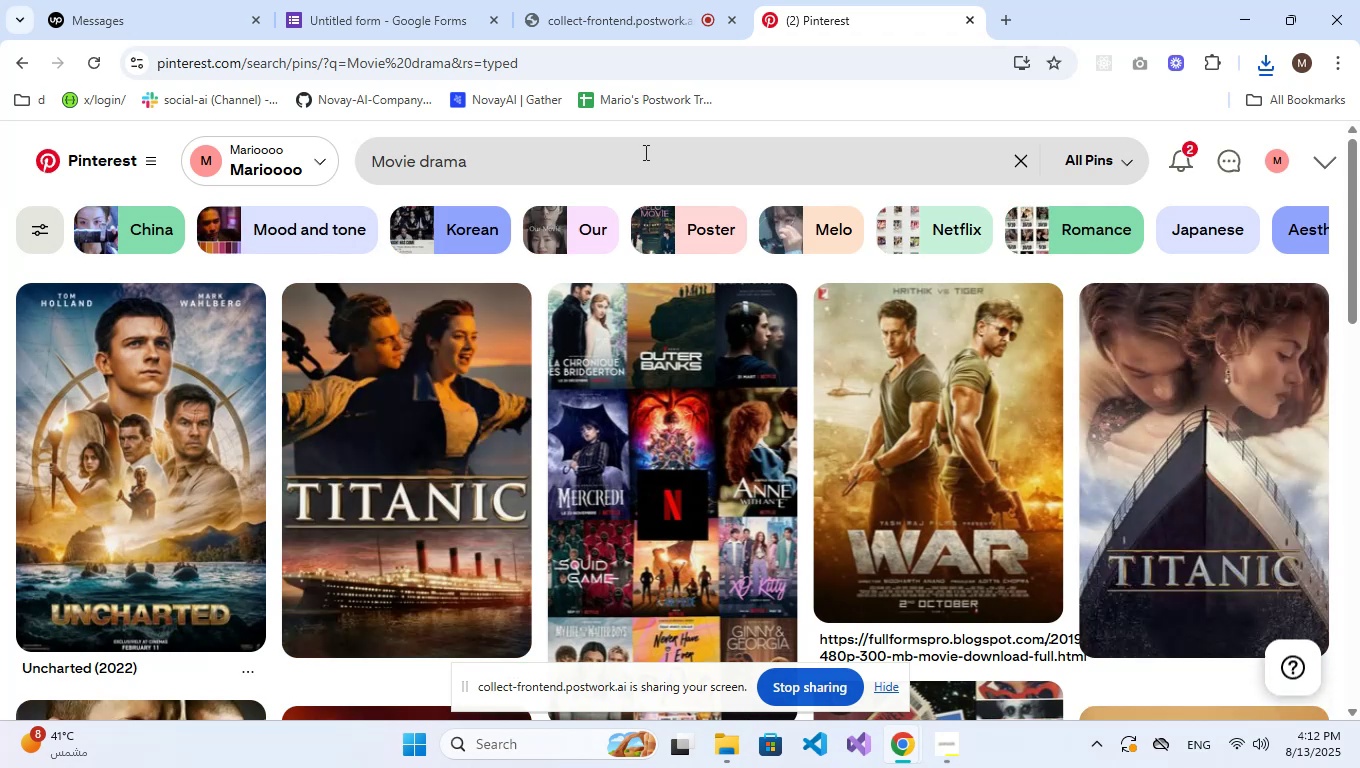 
scroll: coordinate [691, 273], scroll_direction: down, amount: 11.0
 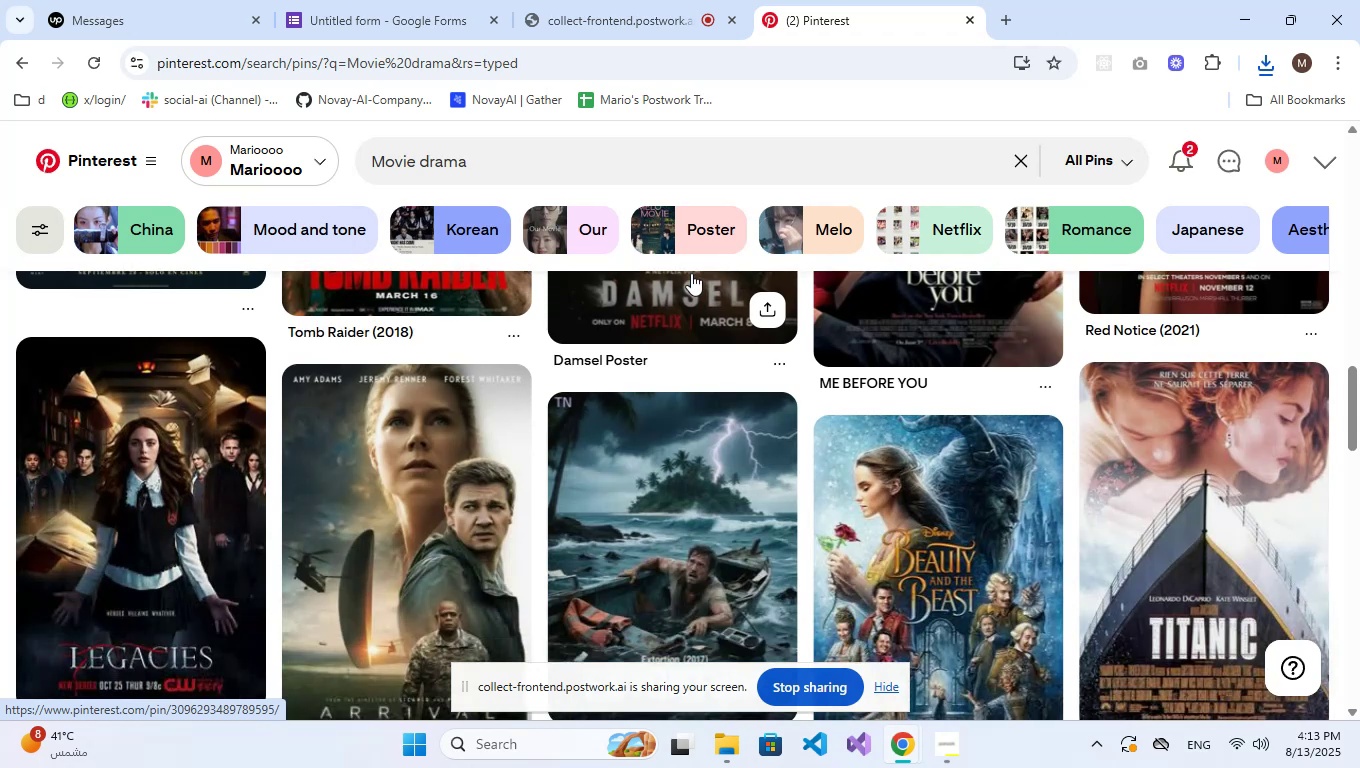 
scroll: coordinate [691, 273], scroll_direction: down, amount: 1.0
 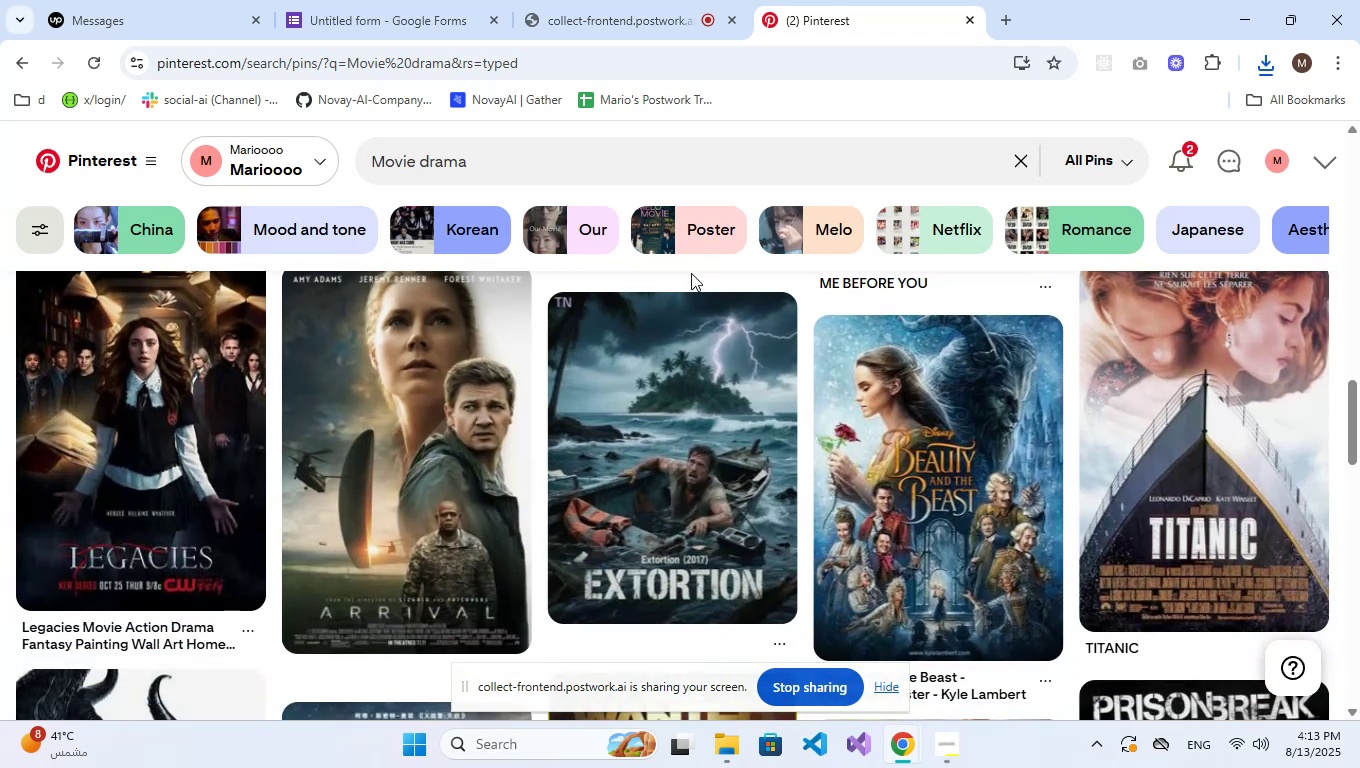 
left_click([958, 478])
 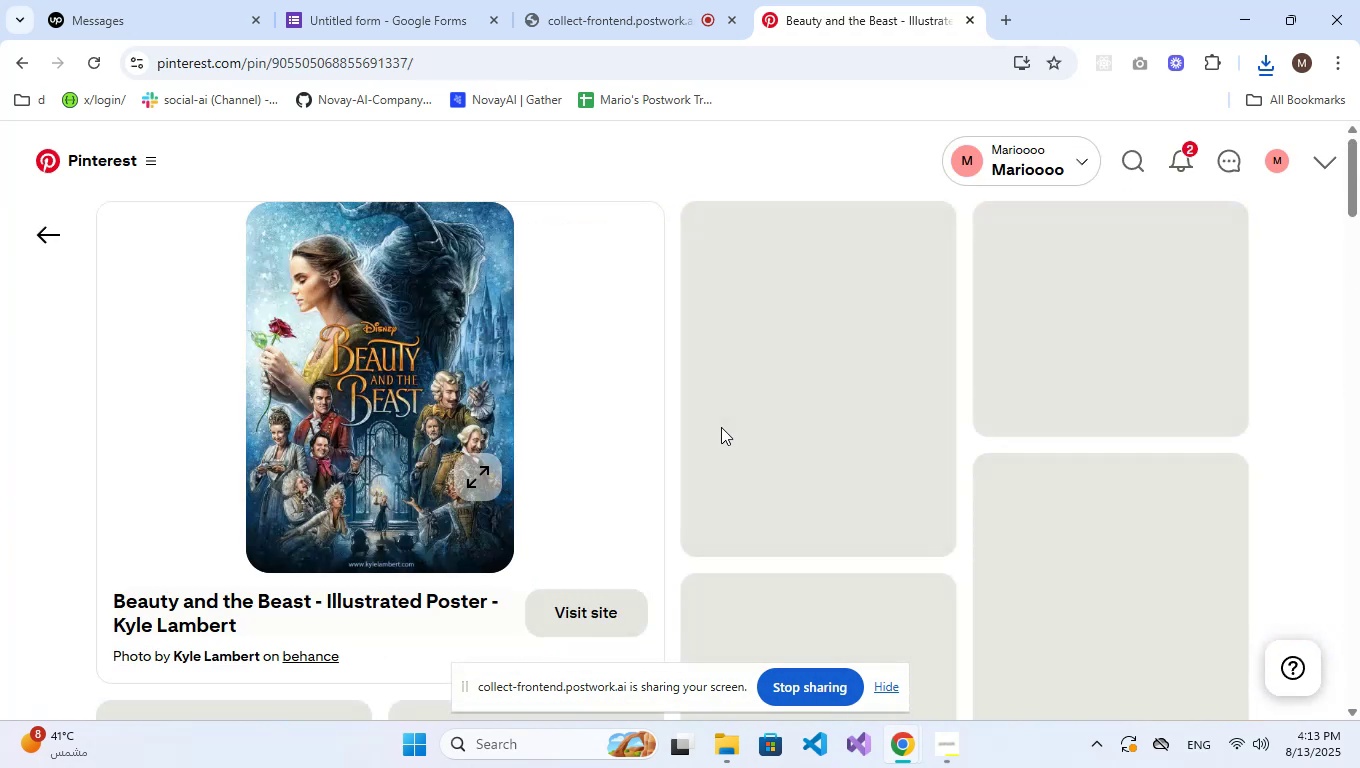 
right_click([323, 385])
 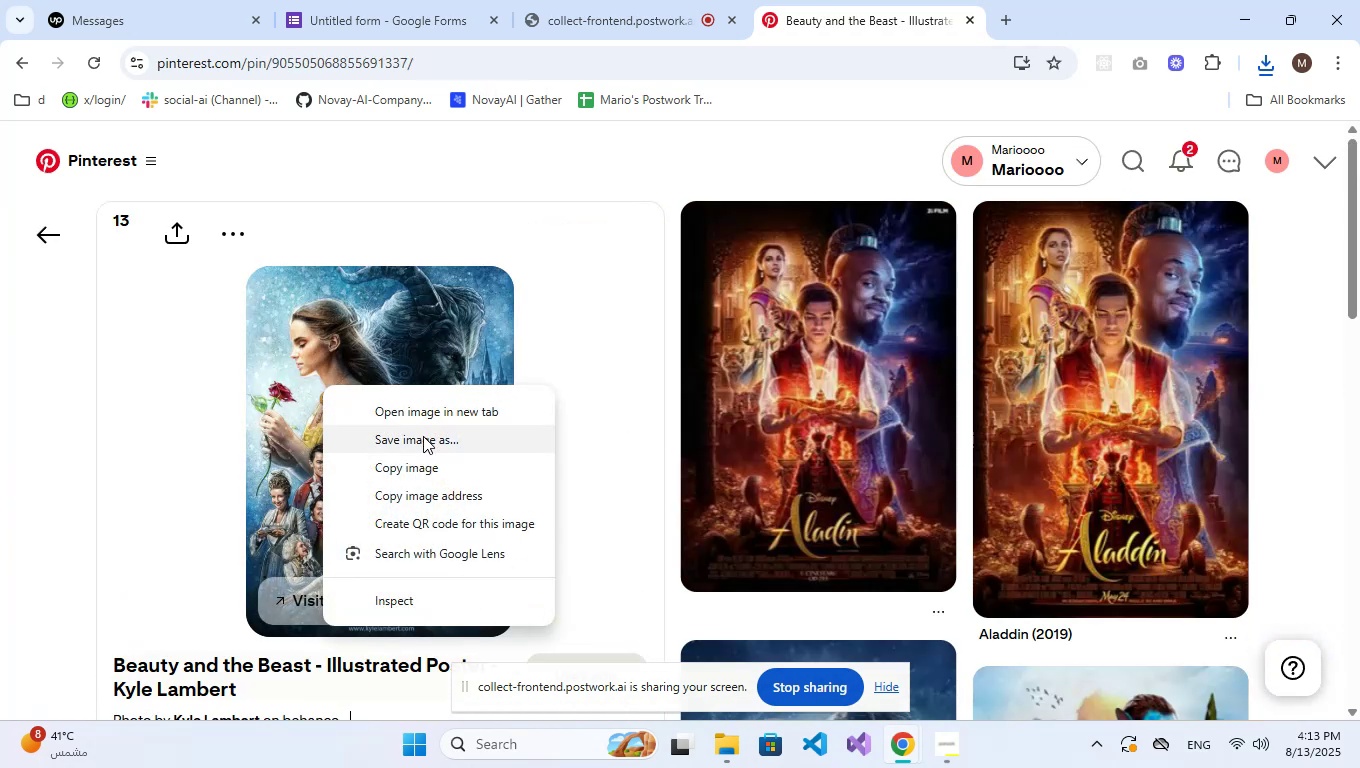 
left_click([423, 436])
 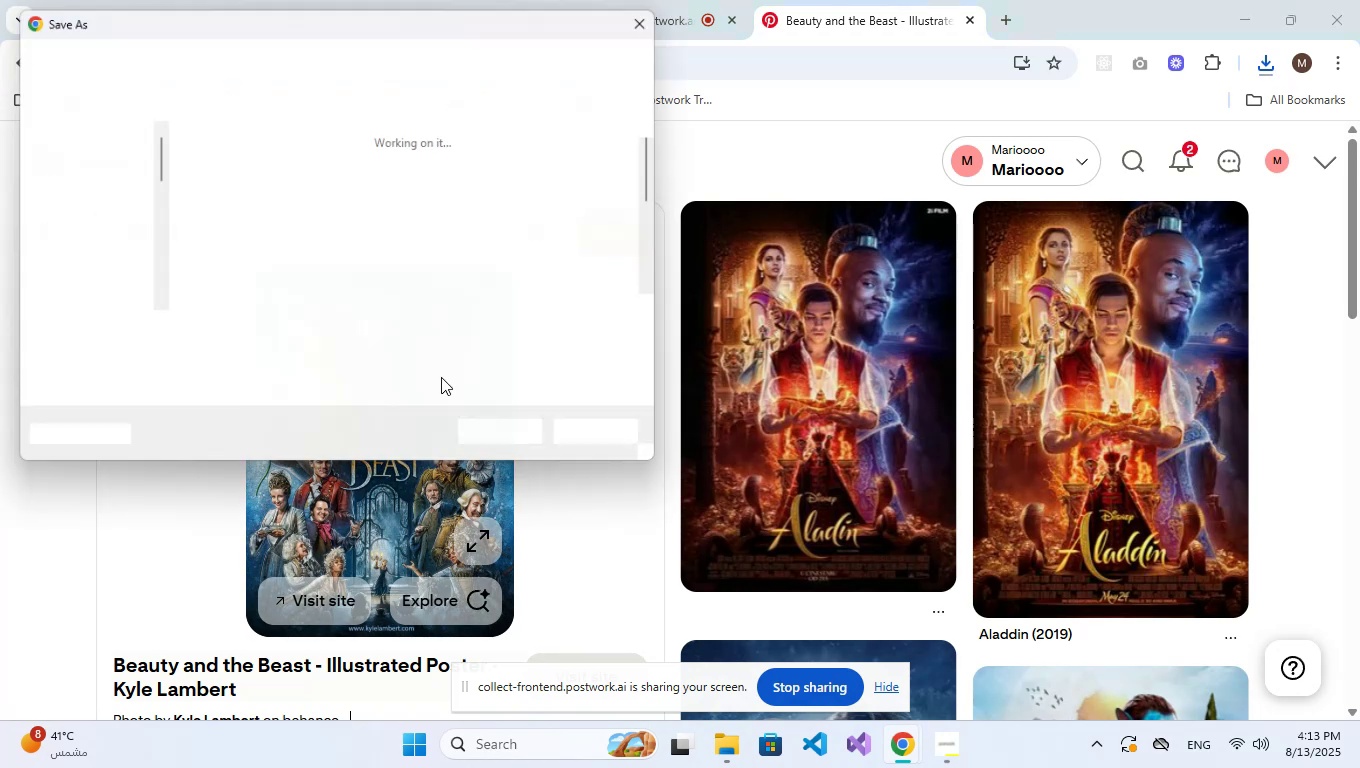 
left_click([98, 196])
 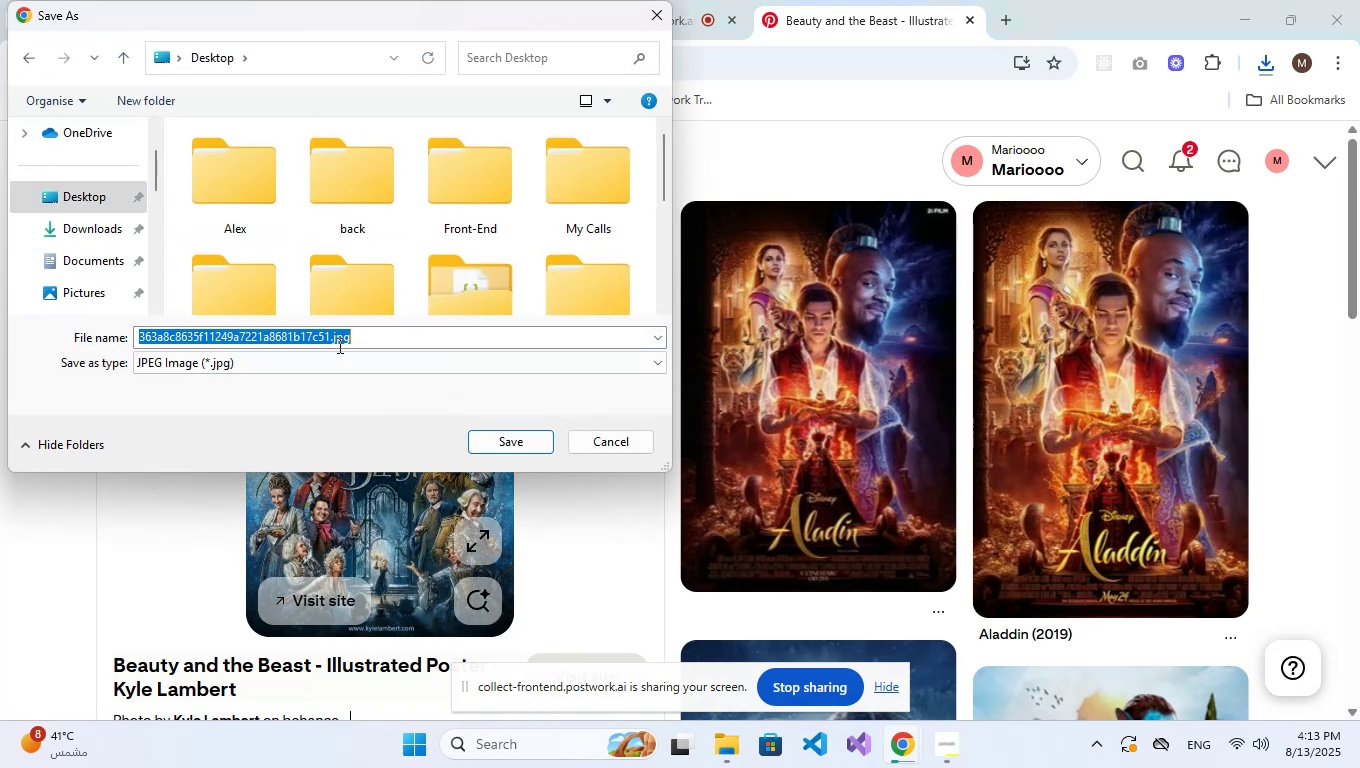 
double_click([326, 340])
 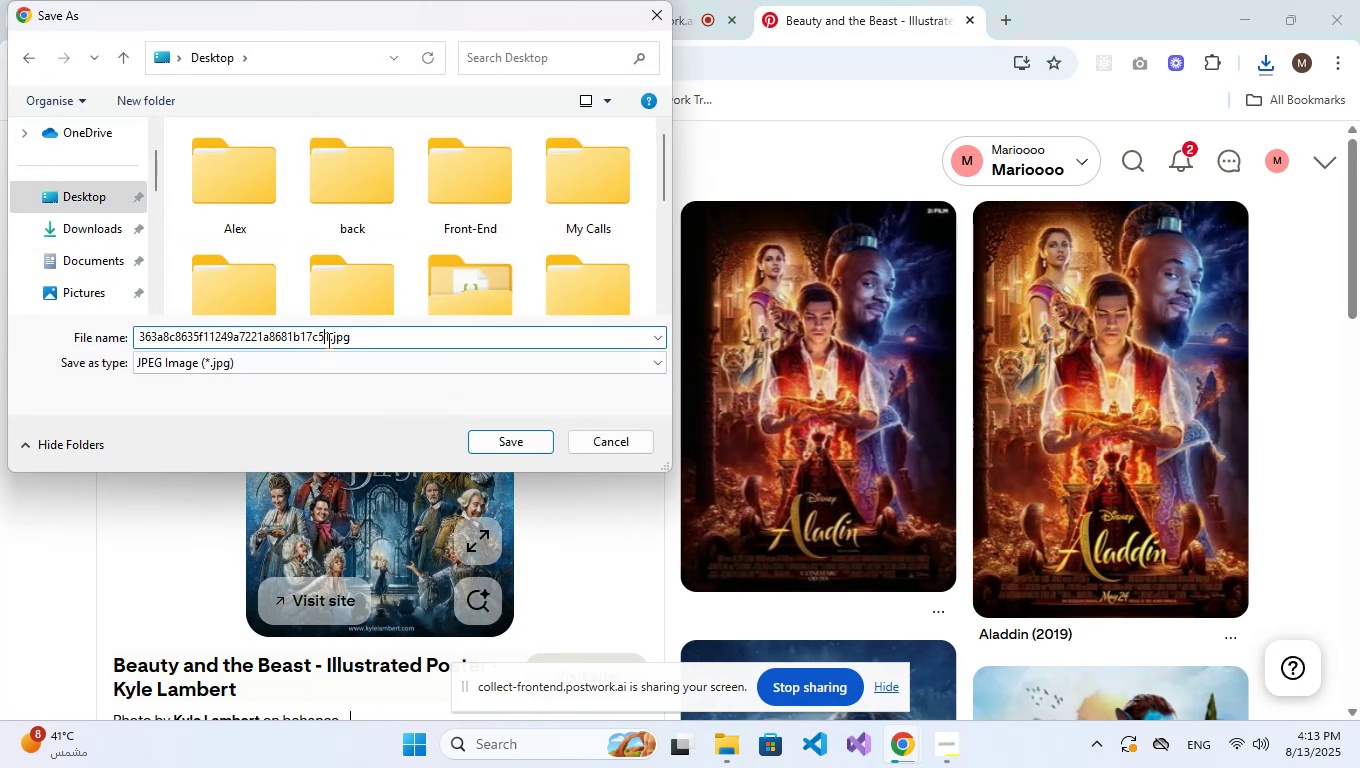 
left_click_drag(start_coordinate=[327, 340], to_coordinate=[117, 330])
 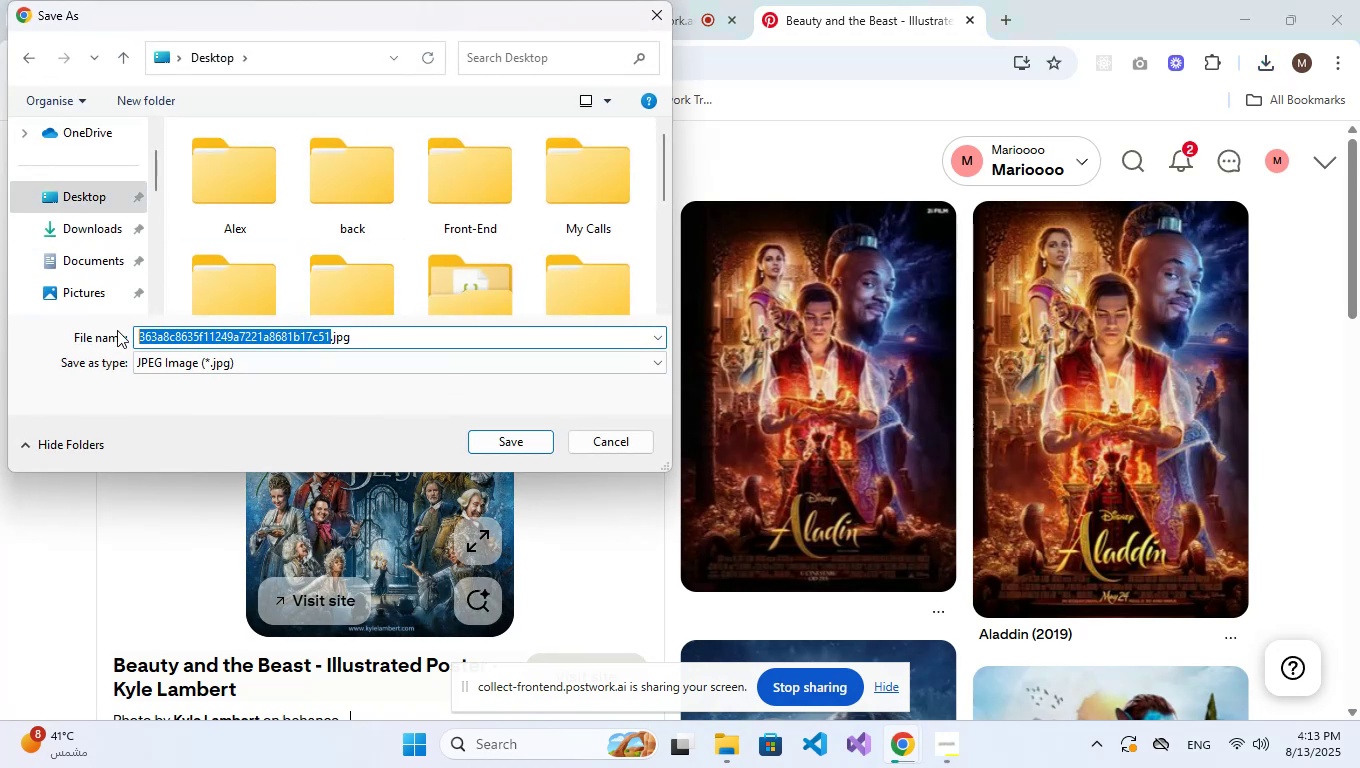 
type(drama)
key(NumpadEnter)
 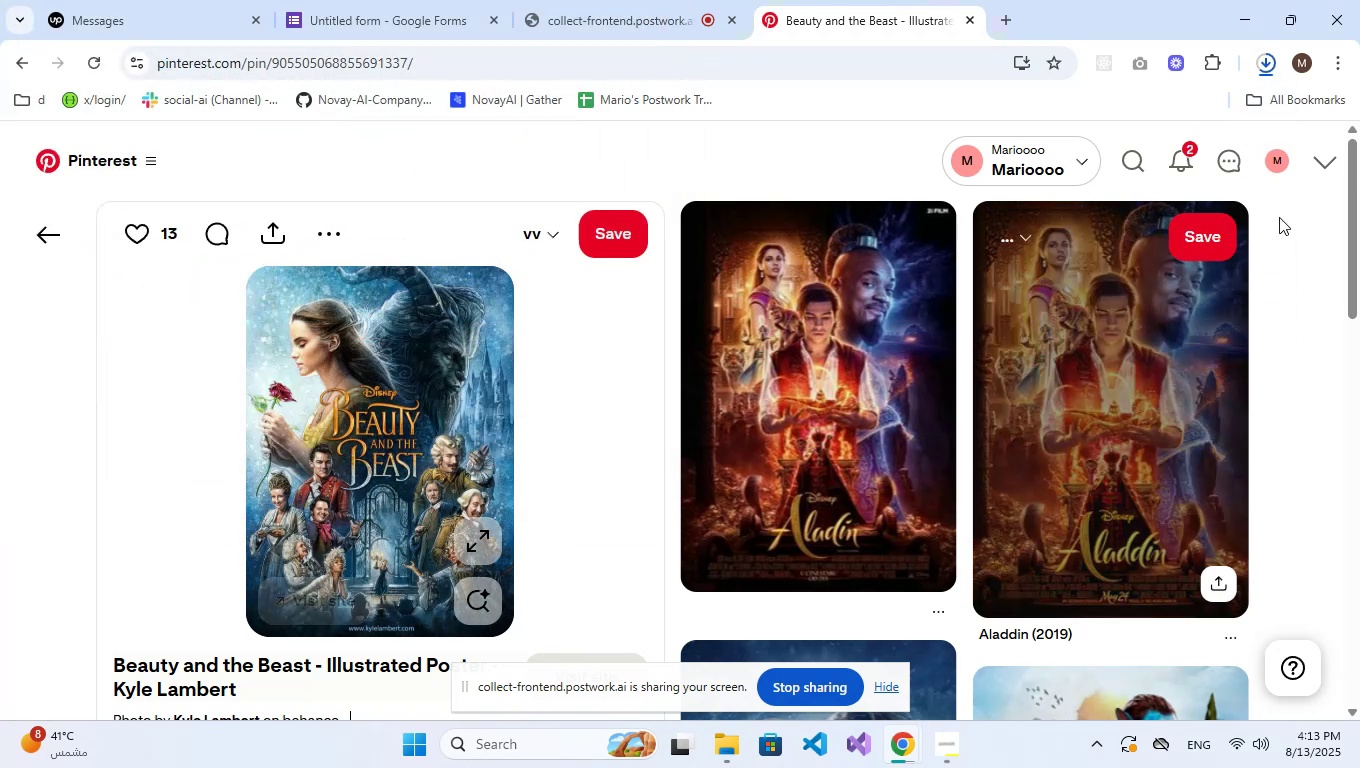 
scroll: coordinate [464, 358], scroll_direction: up, amount: 6.0
 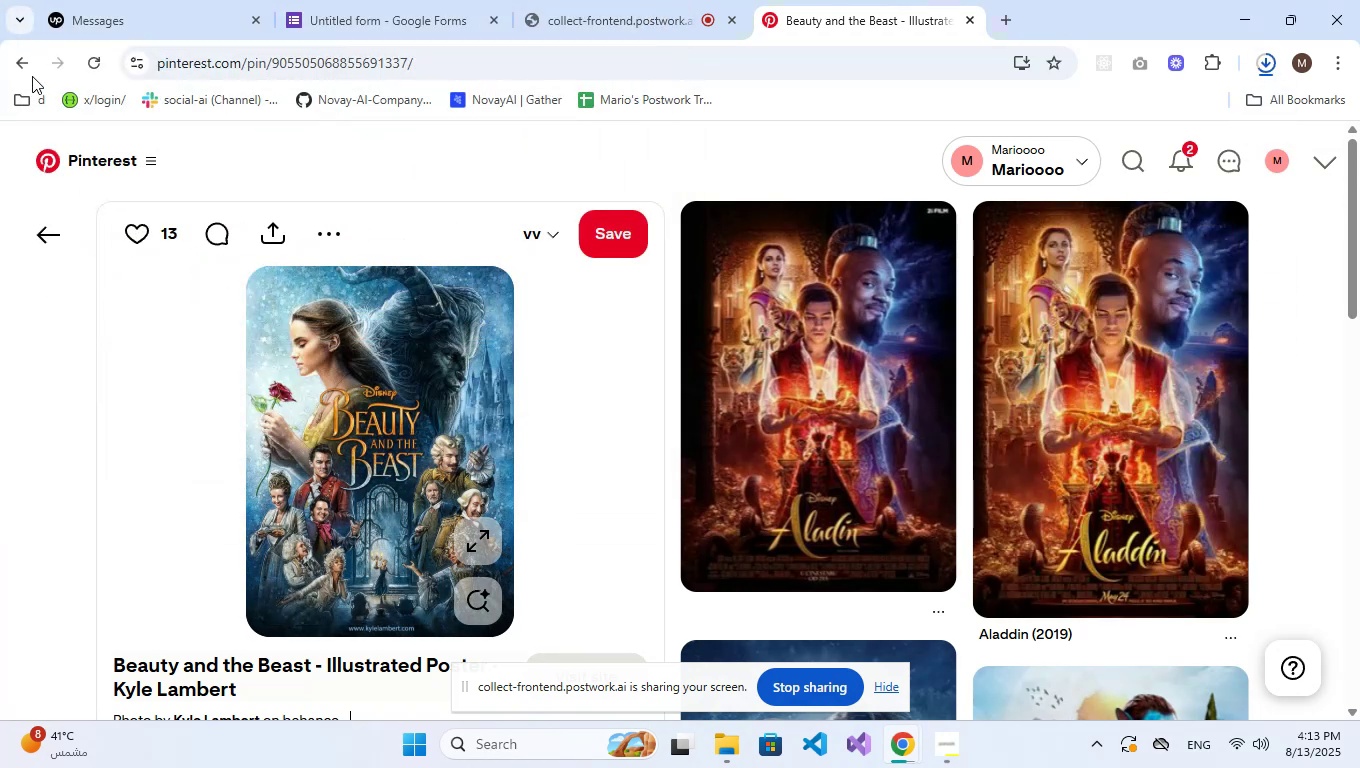 
left_click([29, 62])
 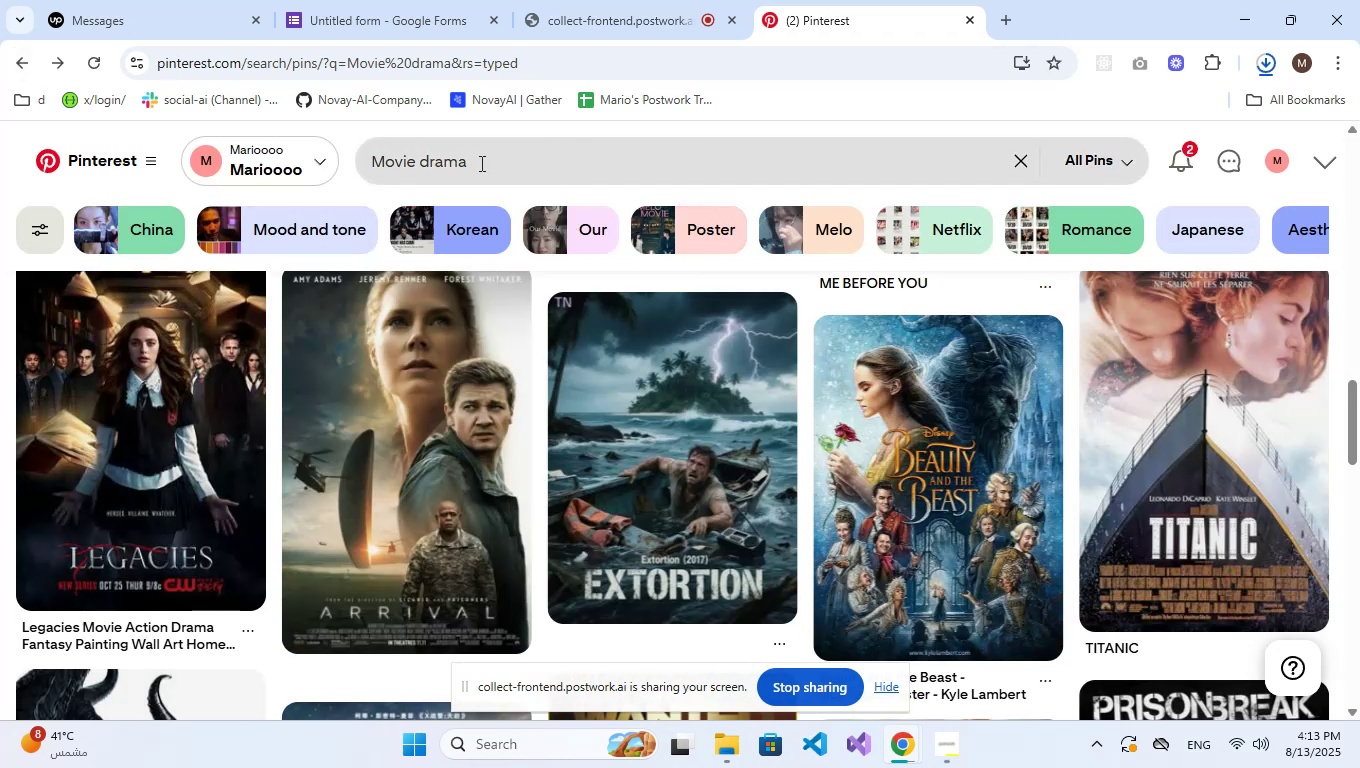 
double_click([454, 163])
 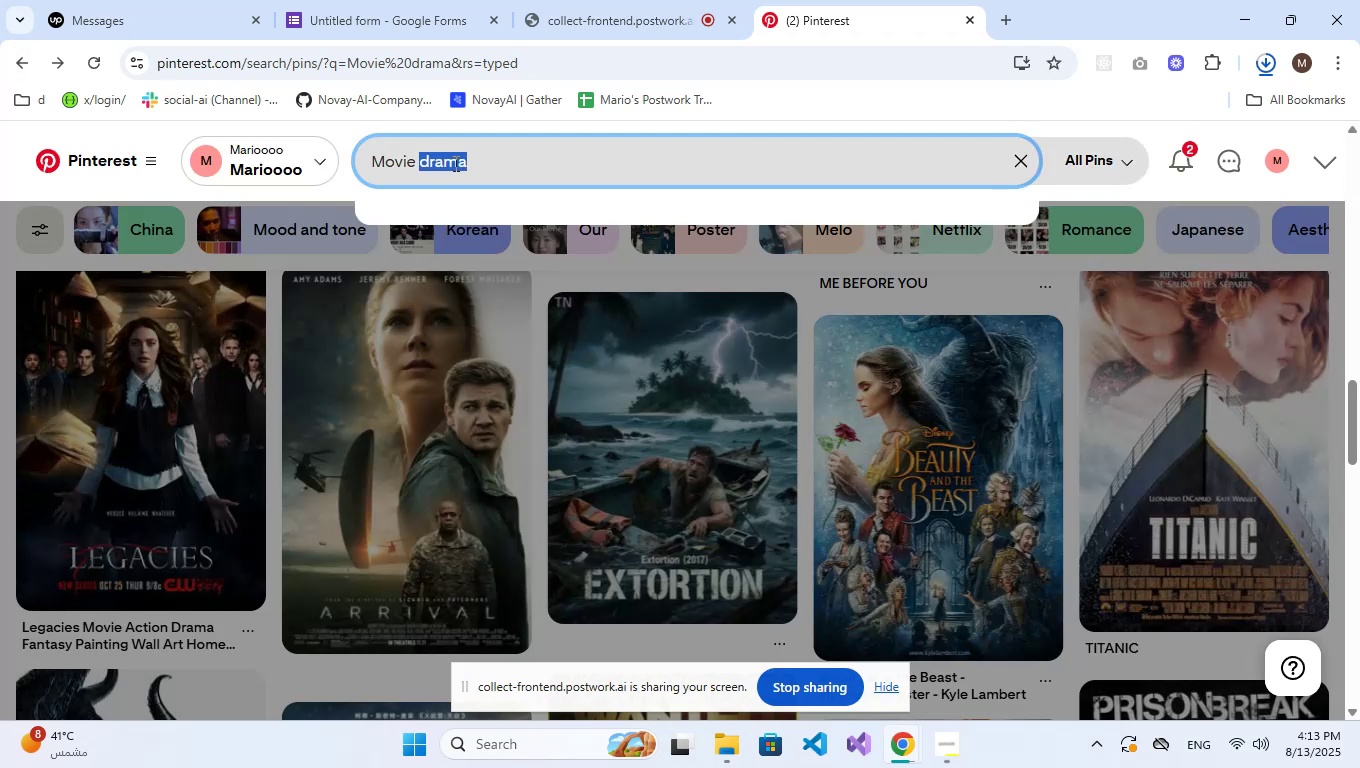 
type(com)
 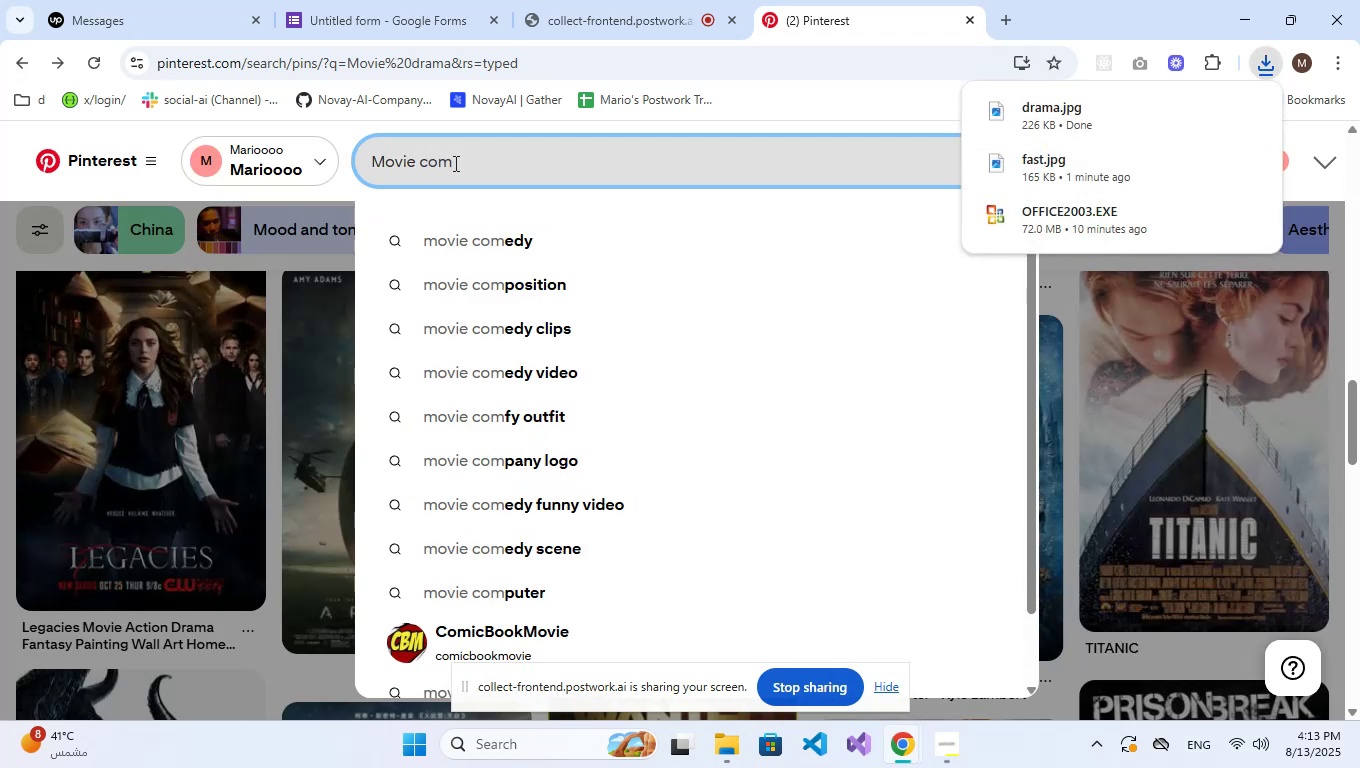 
key(ArrowDown)
 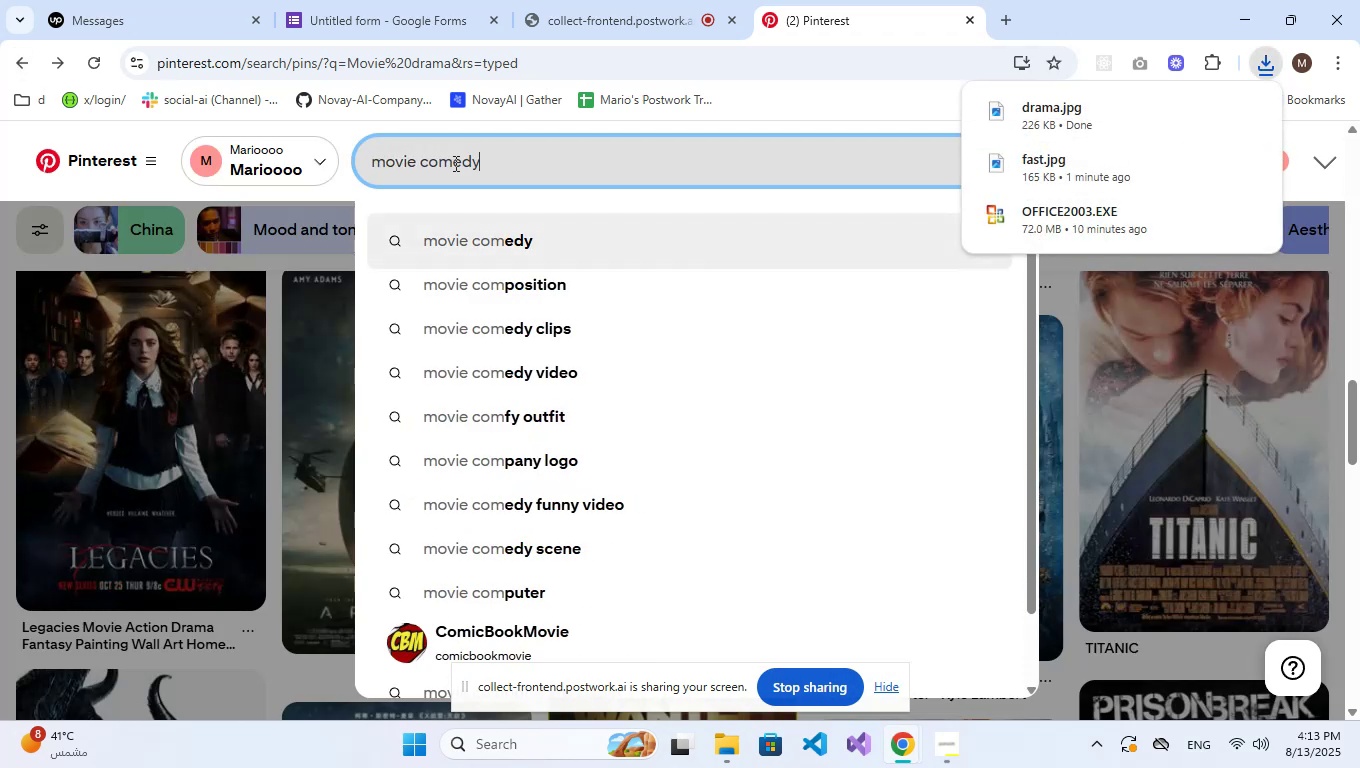 
key(Enter)
 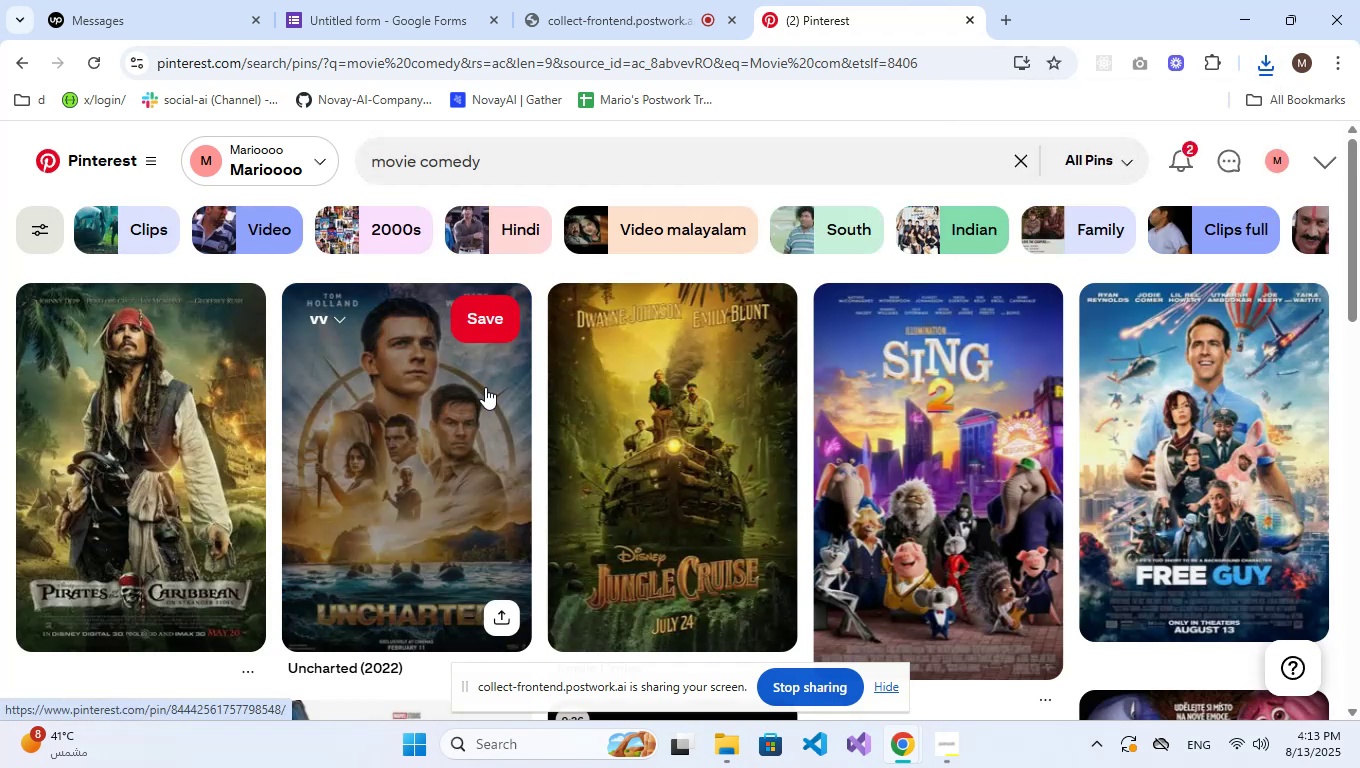 
wait(6.82)
 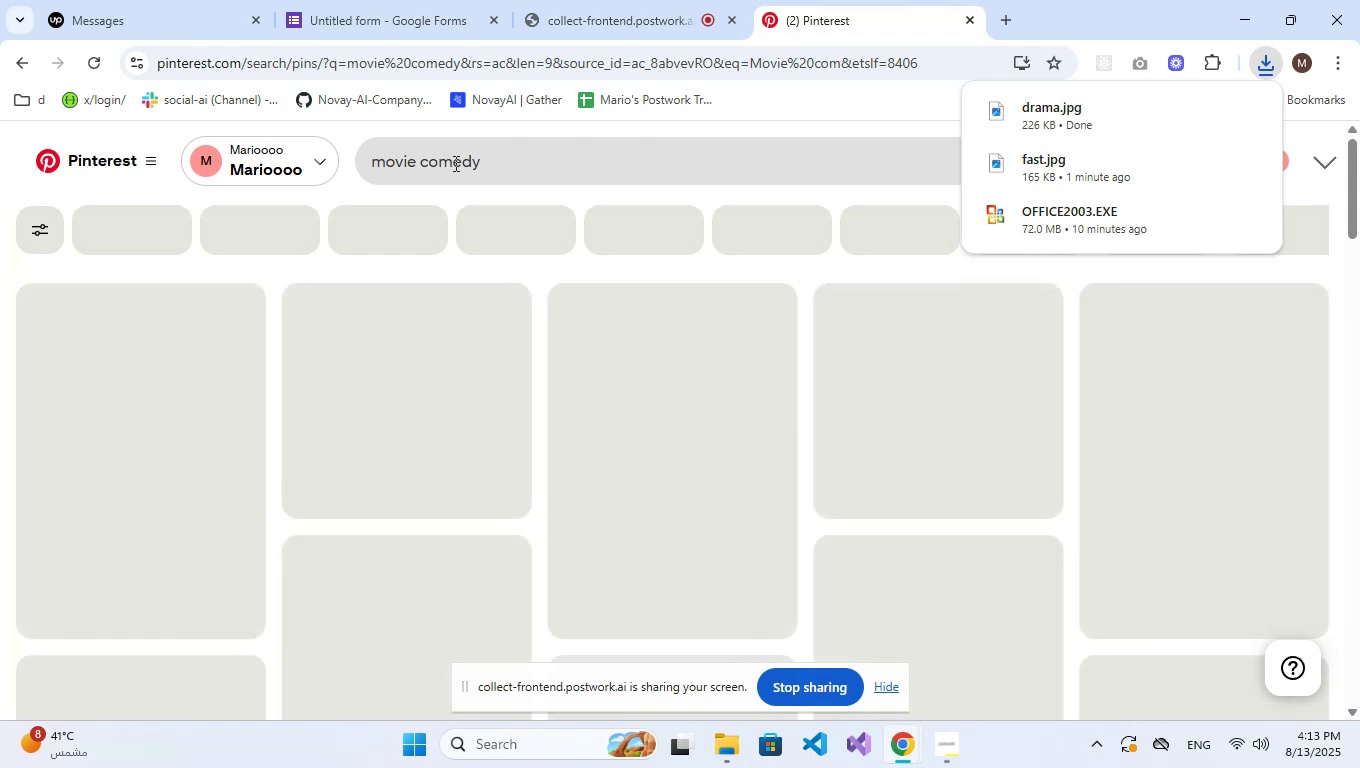 
scroll: coordinate [485, 387], scroll_direction: down, amount: 2.0
 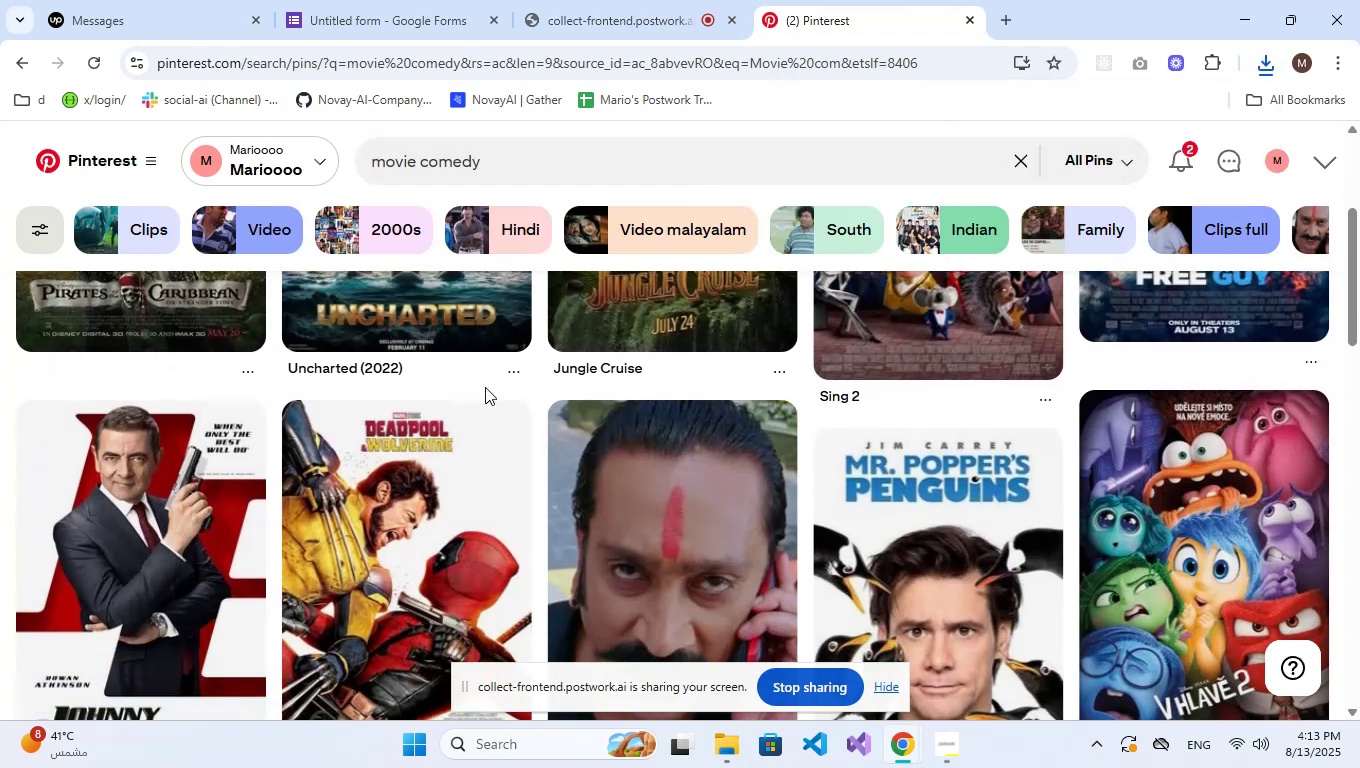 
scroll: coordinate [485, 387], scroll_direction: up, amount: 5.0
 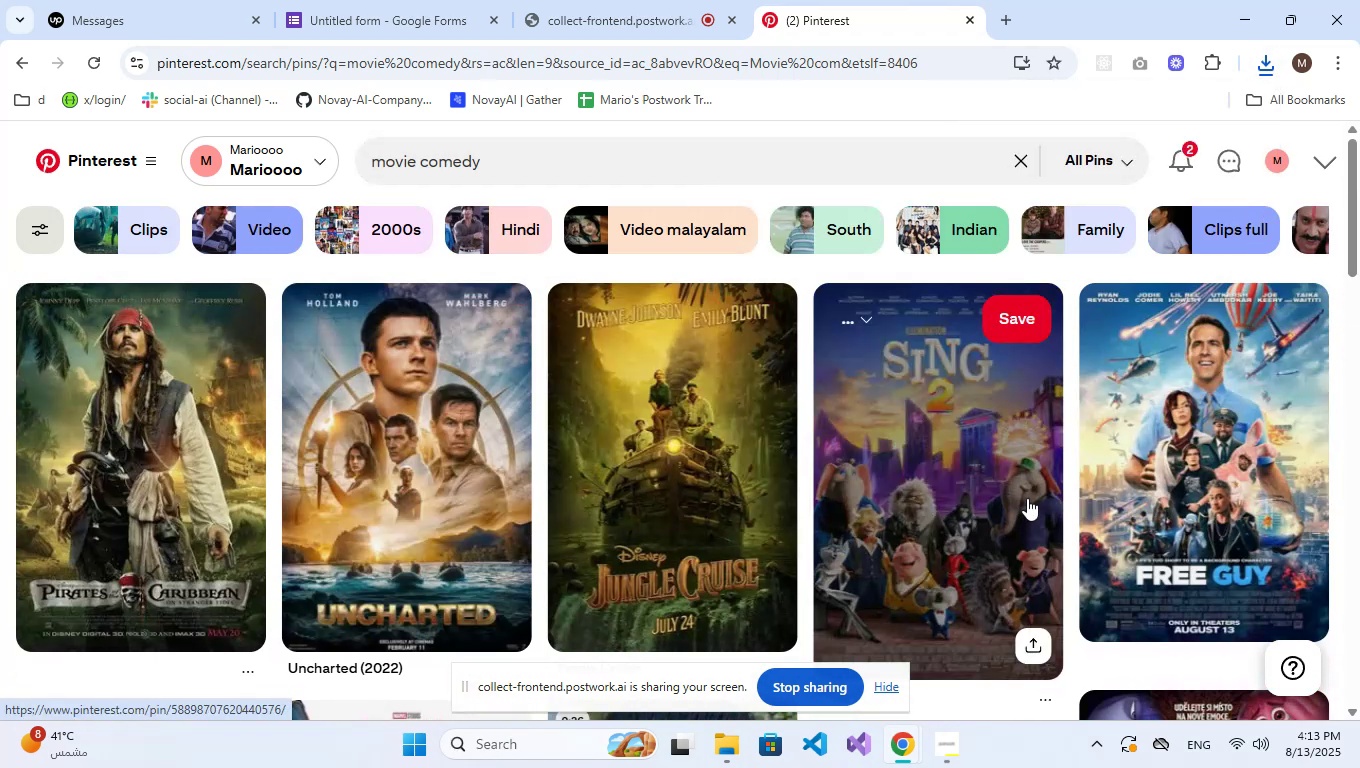 
left_click([993, 479])
 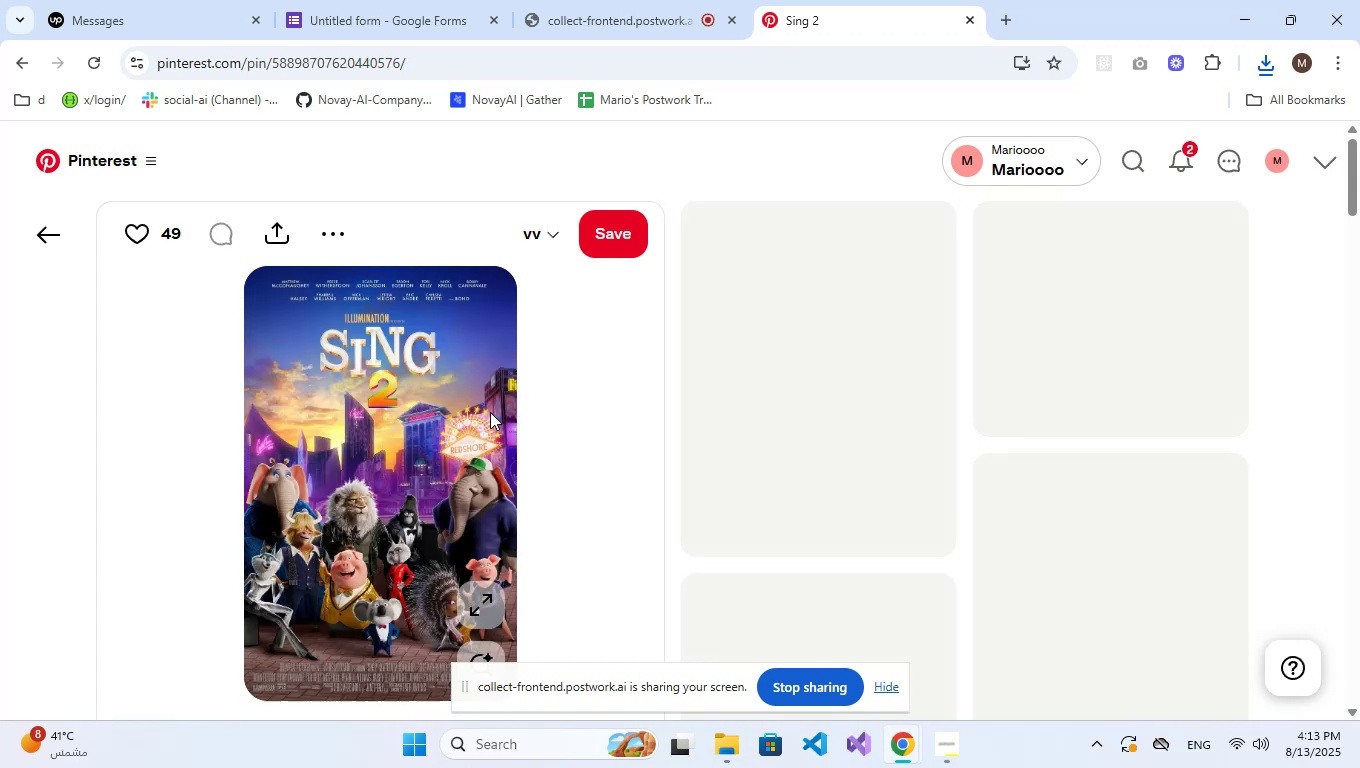 
right_click([379, 345])
 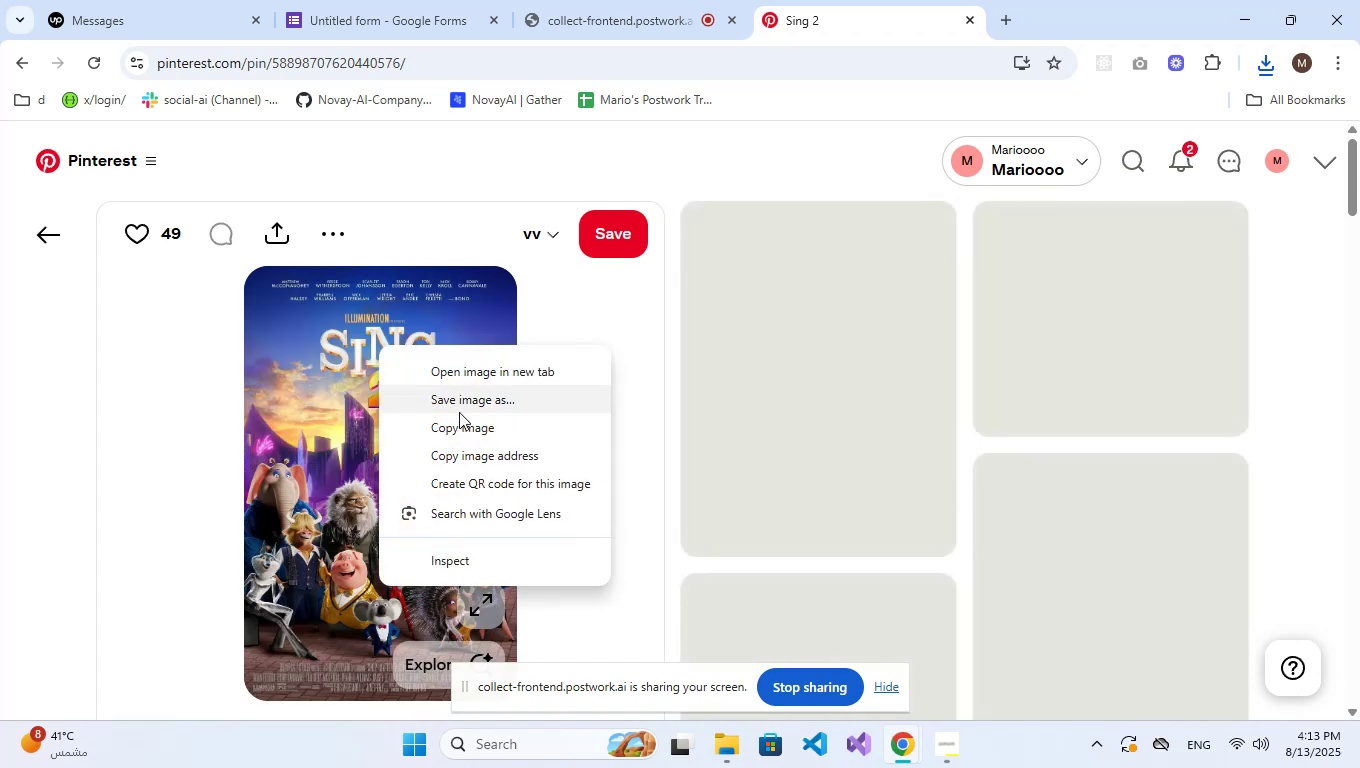 
left_click([459, 412])
 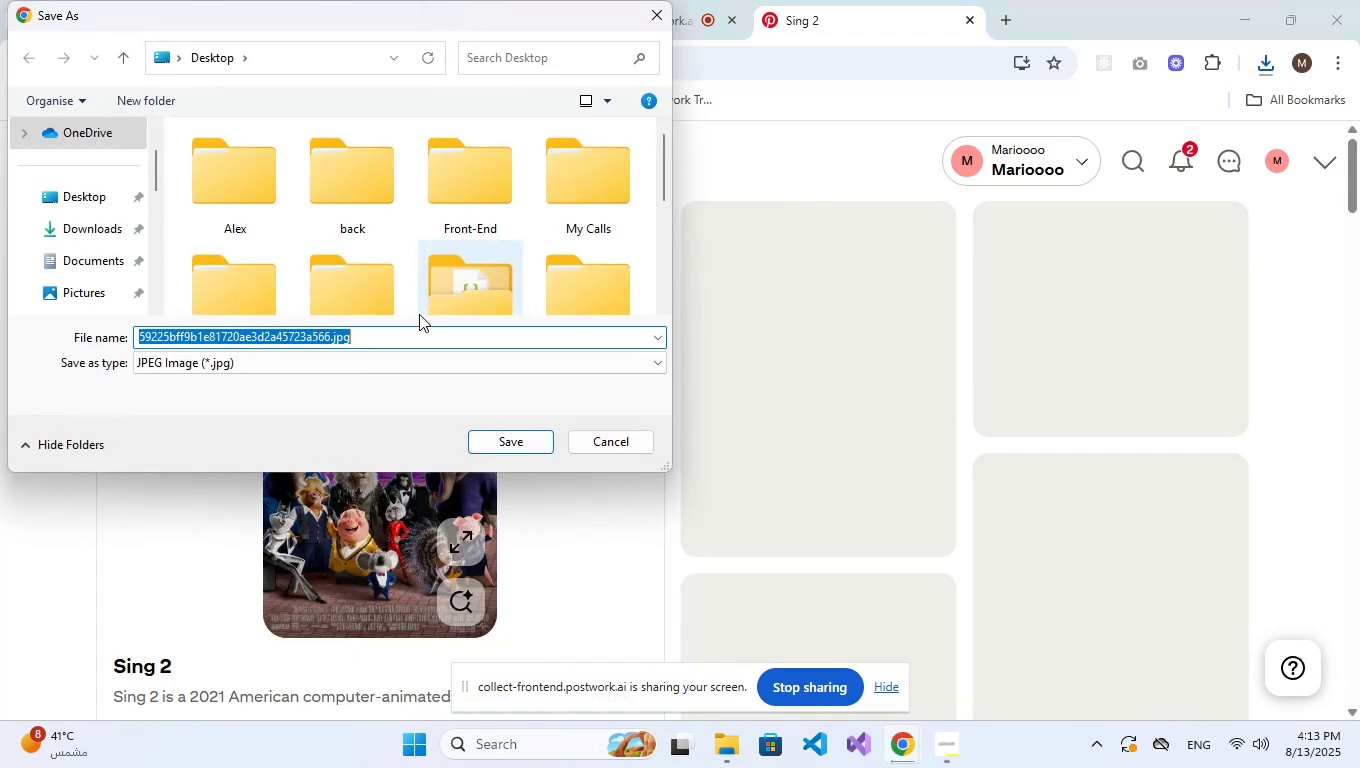 
left_click([66, 193])
 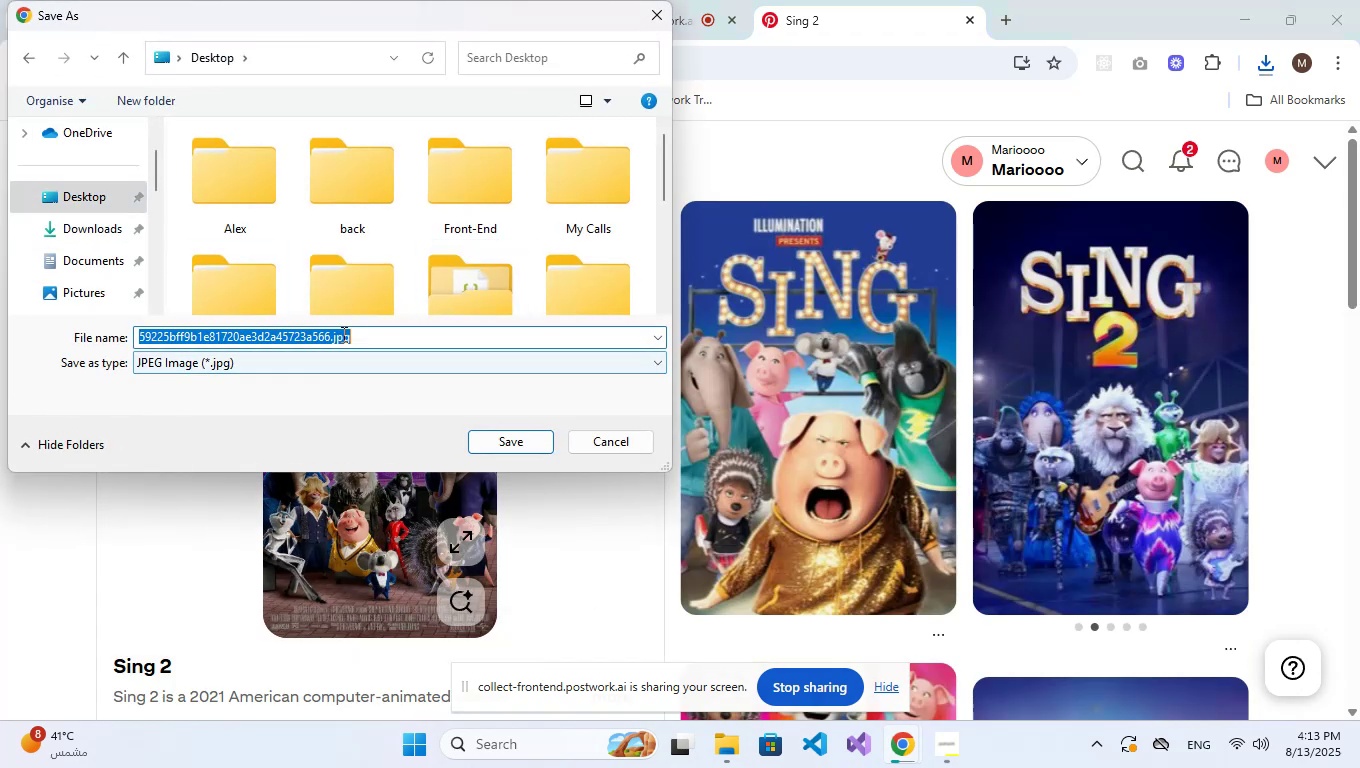 
double_click([323, 334])
 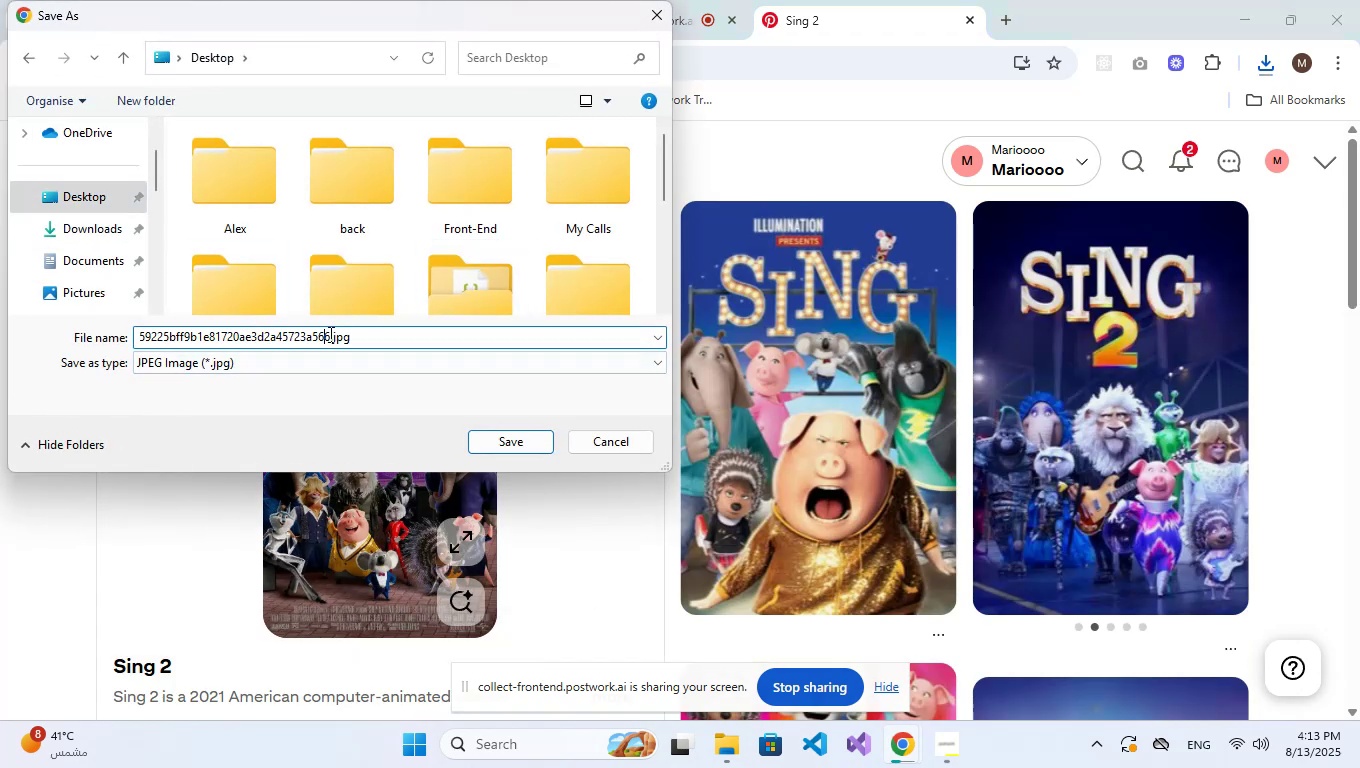 
left_click_drag(start_coordinate=[329, 334], to_coordinate=[134, 325])
 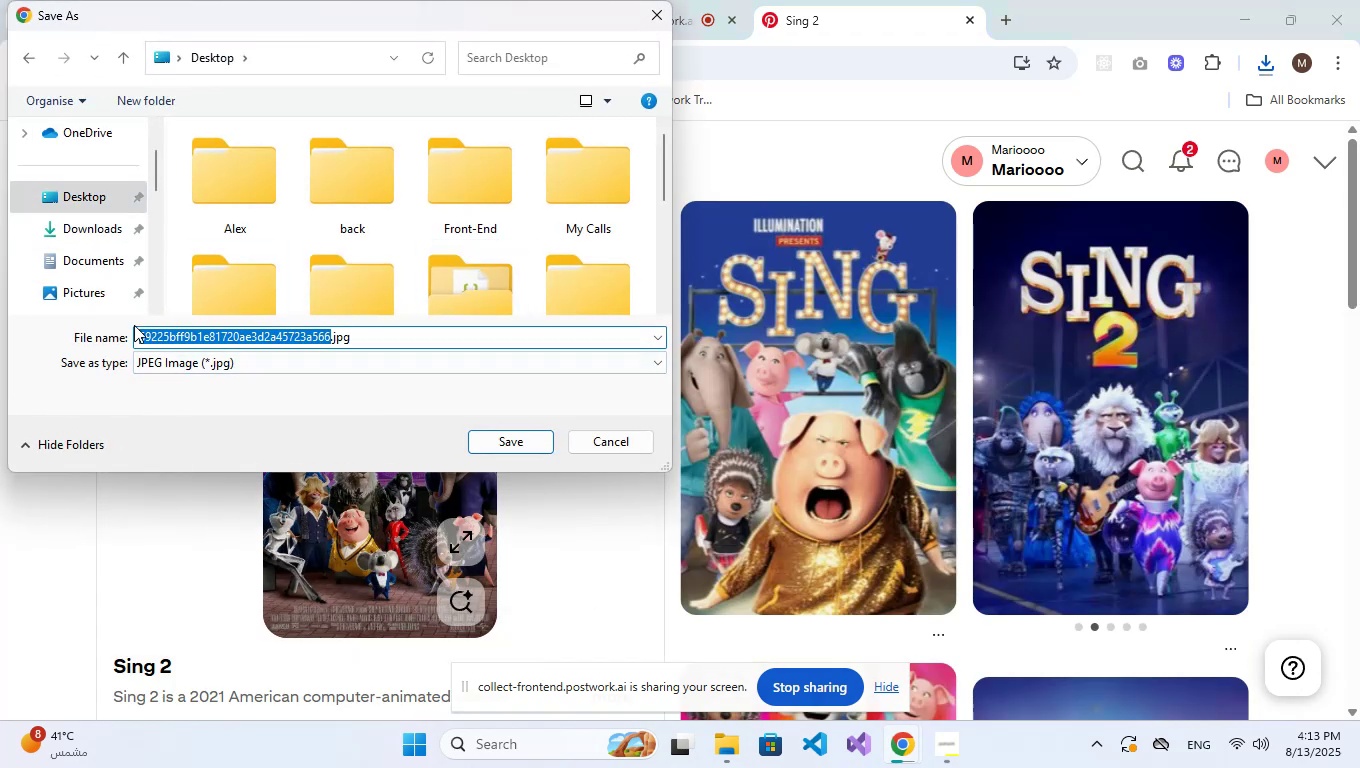 
type(comedy)
key(NumpadEnter)
 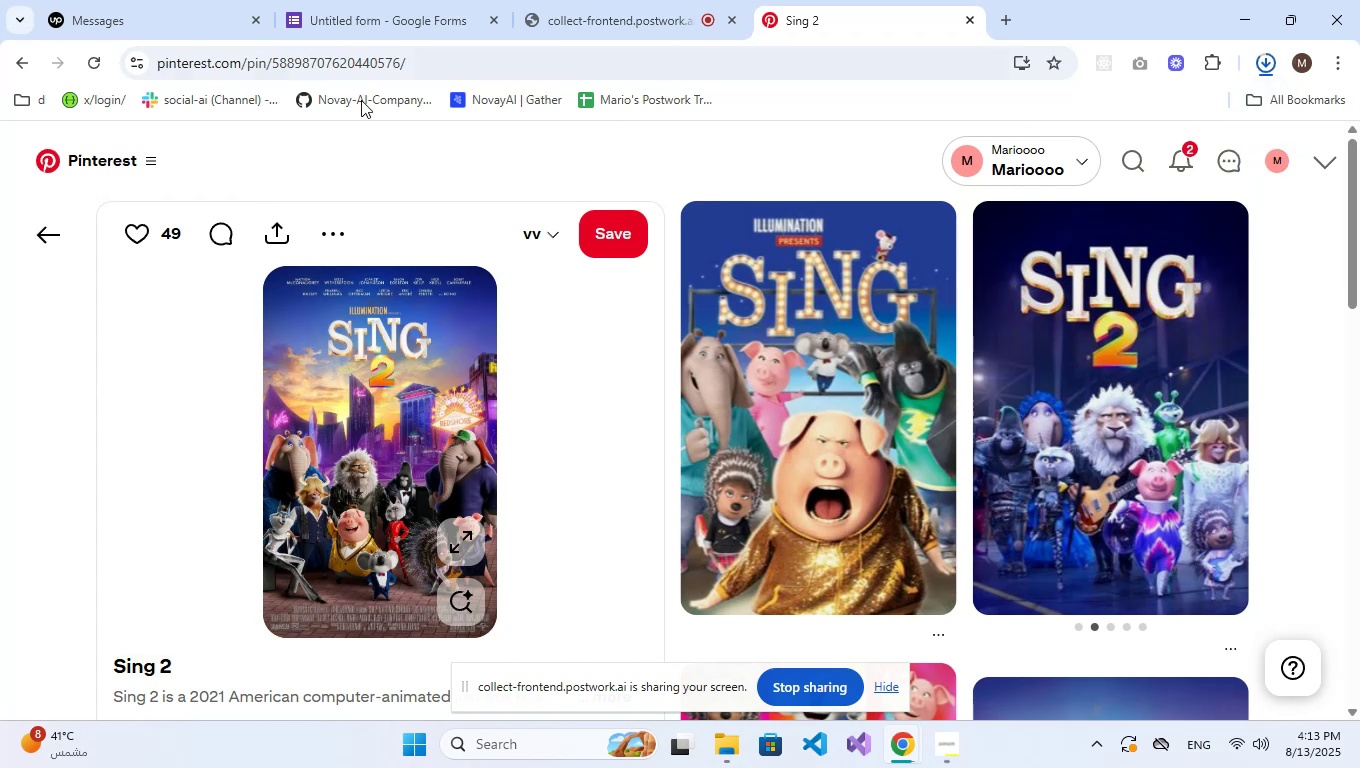 
left_click([407, 0])
 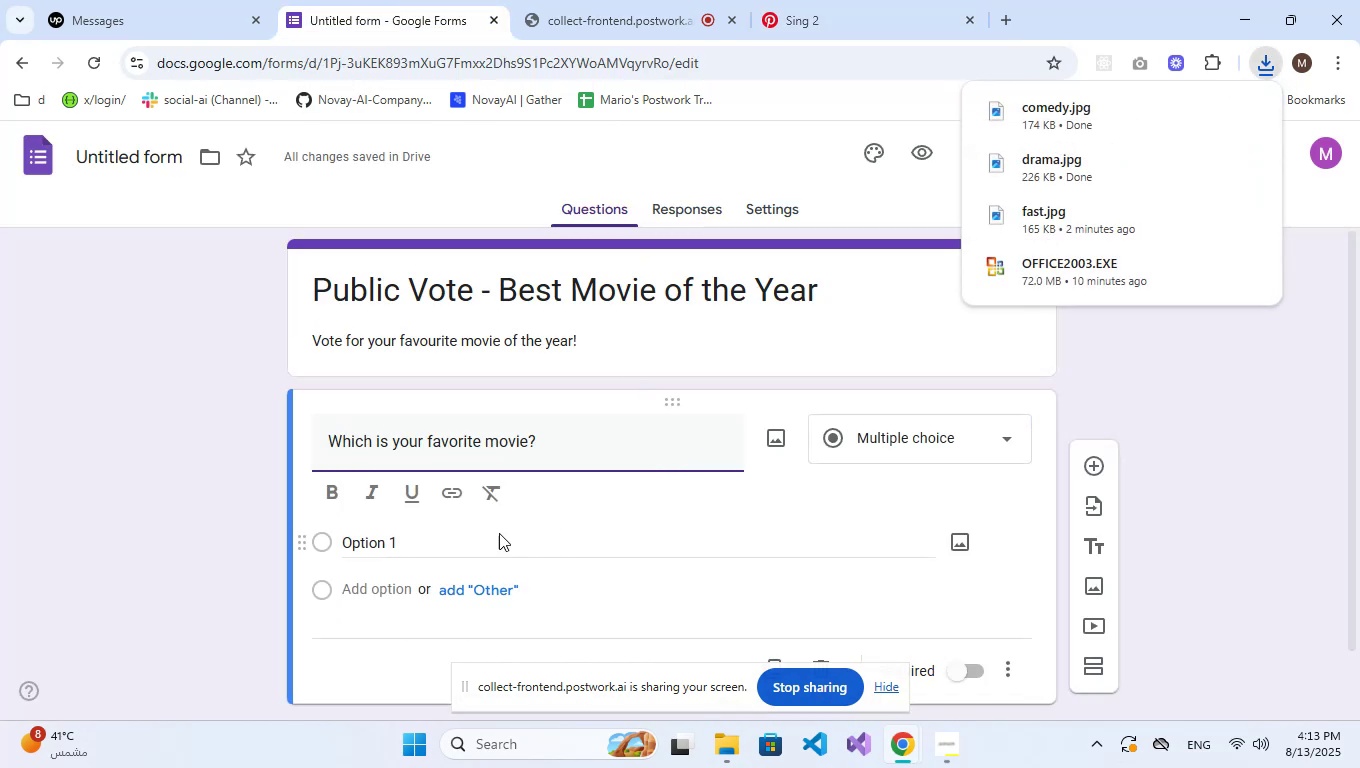 
left_click([425, 545])
 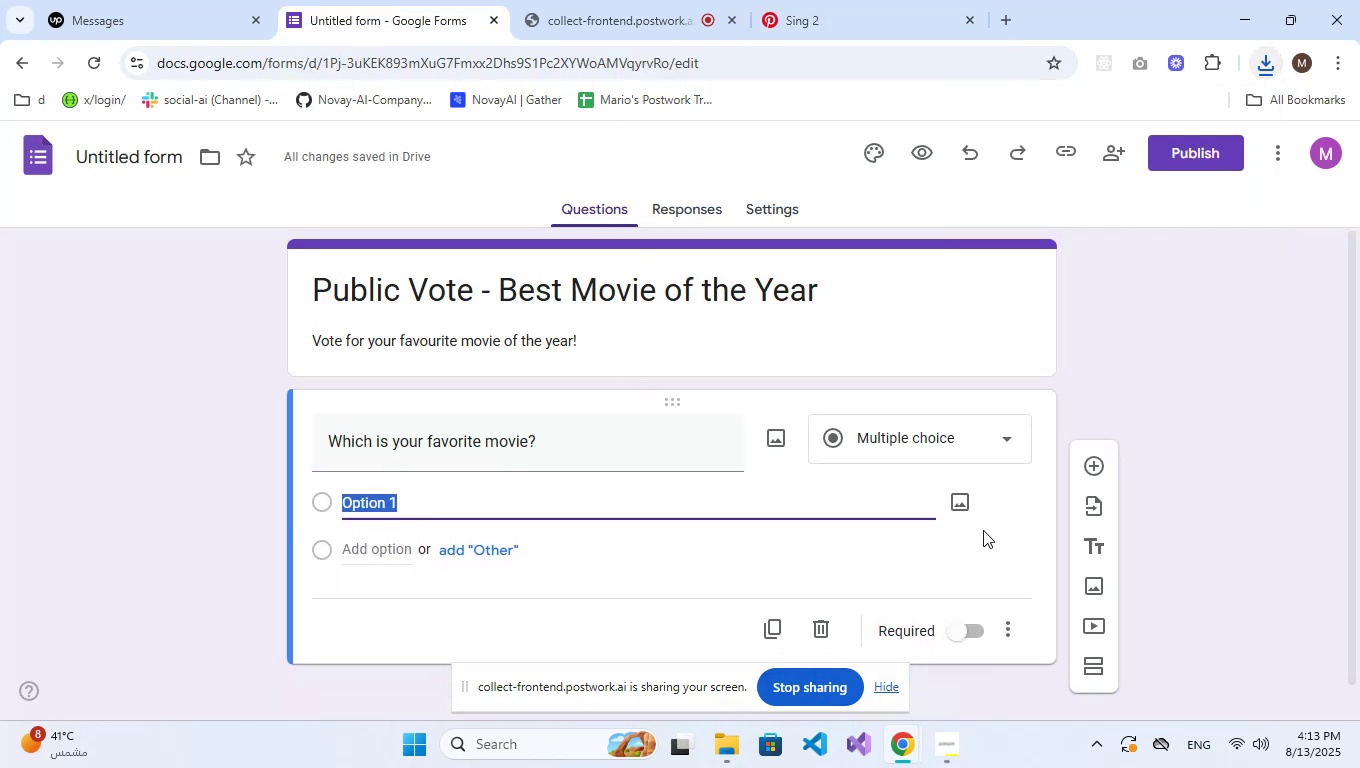 
left_click([972, 504])
 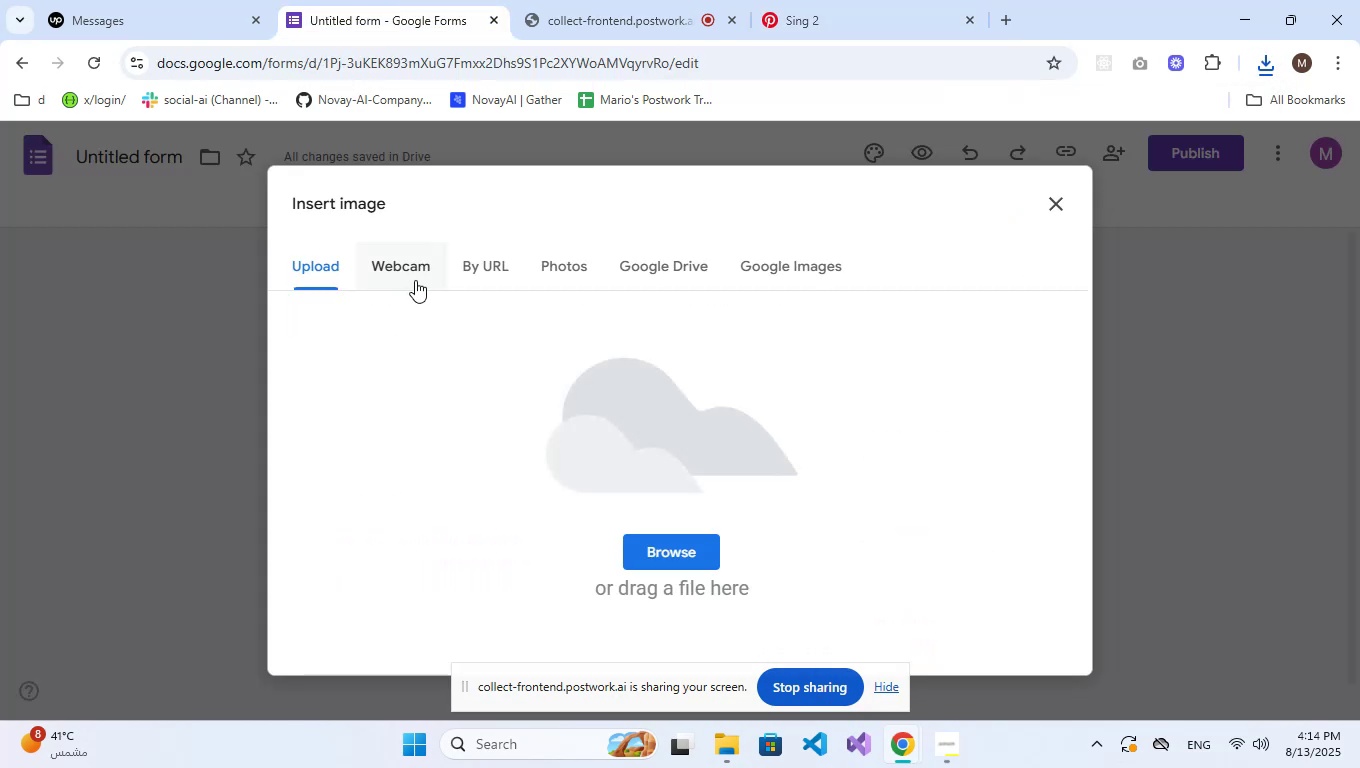 
left_click([661, 541])
 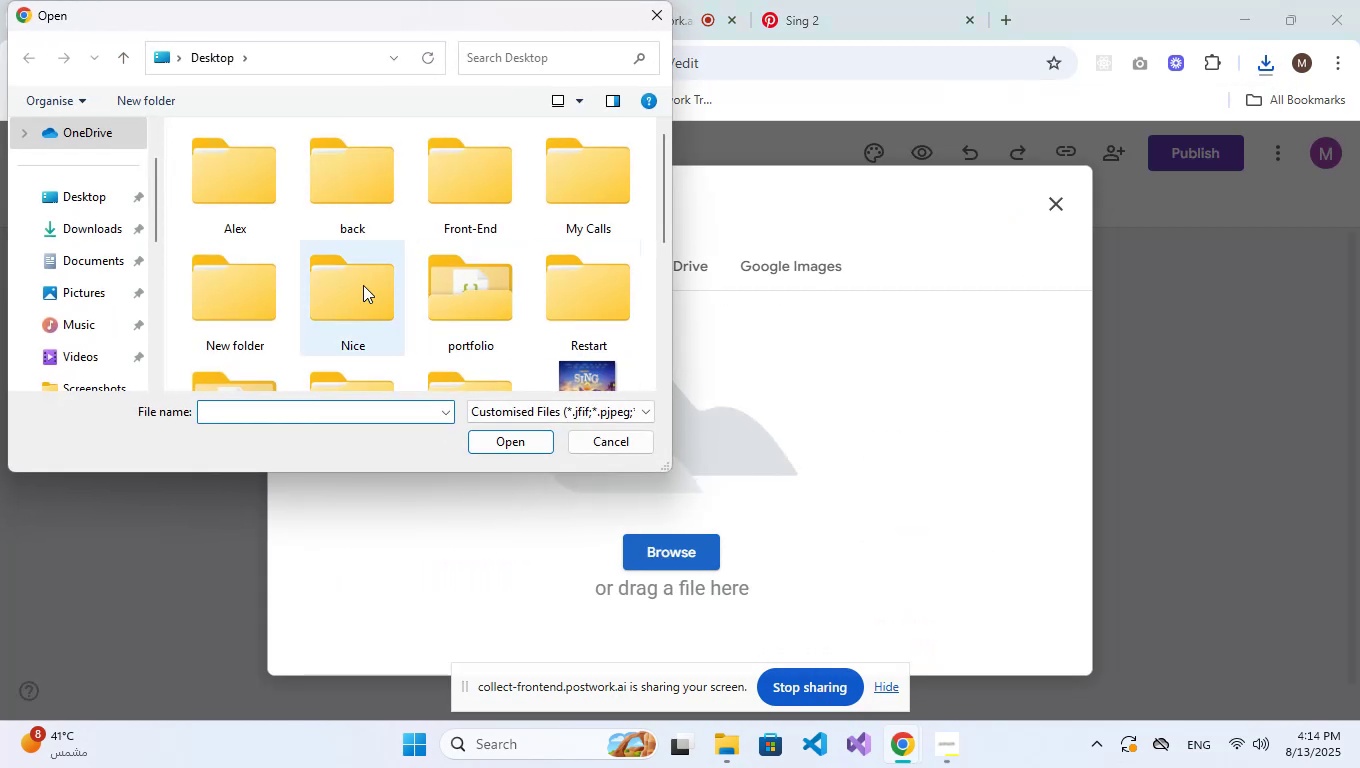 
left_click([96, 183])
 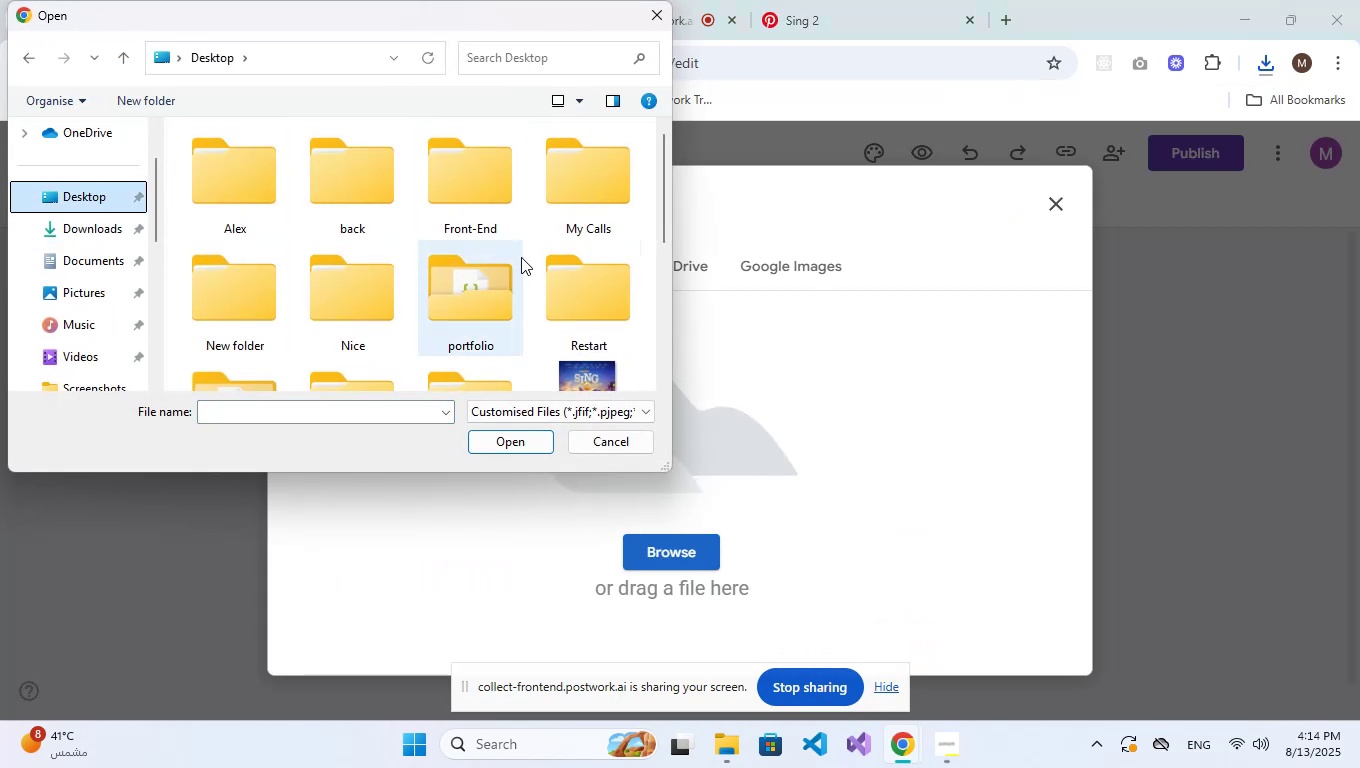 
scroll: coordinate [523, 265], scroll_direction: down, amount: 3.0
 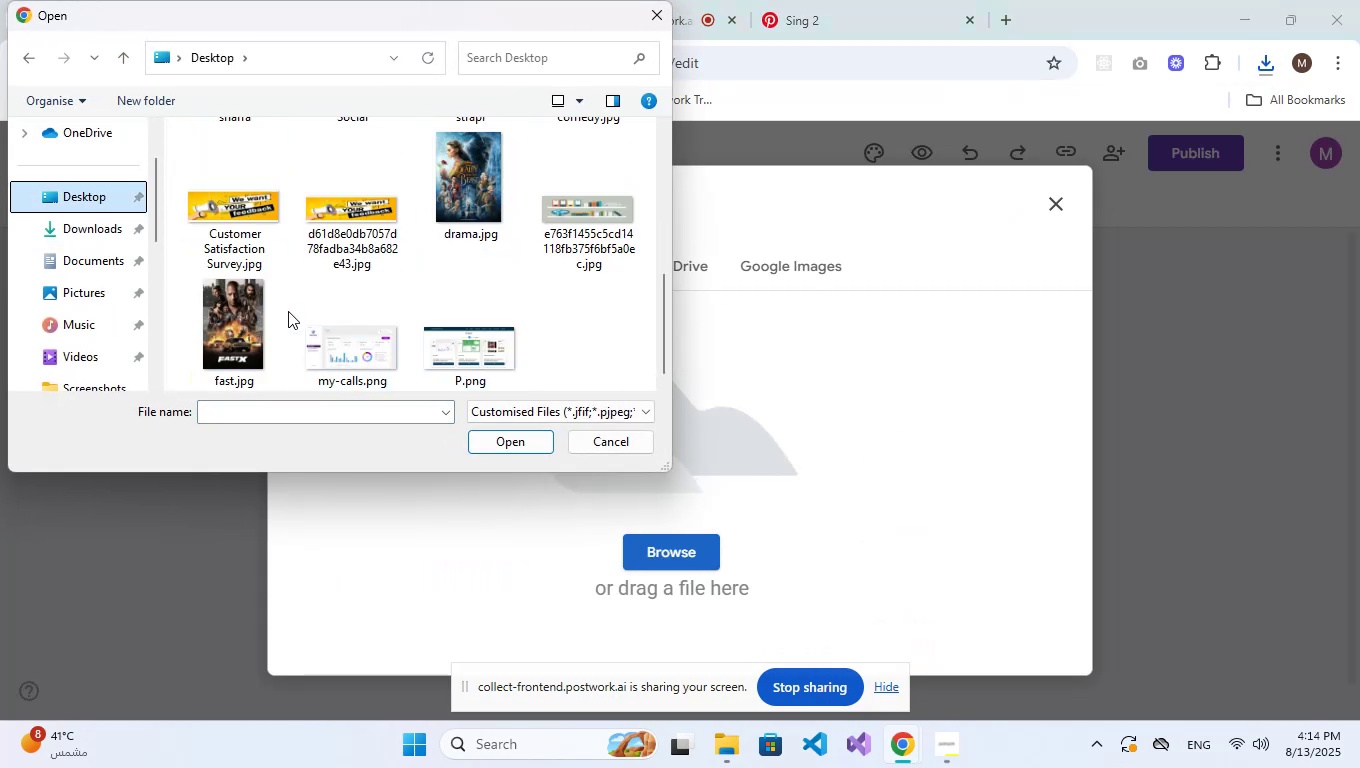 
left_click([244, 325])
 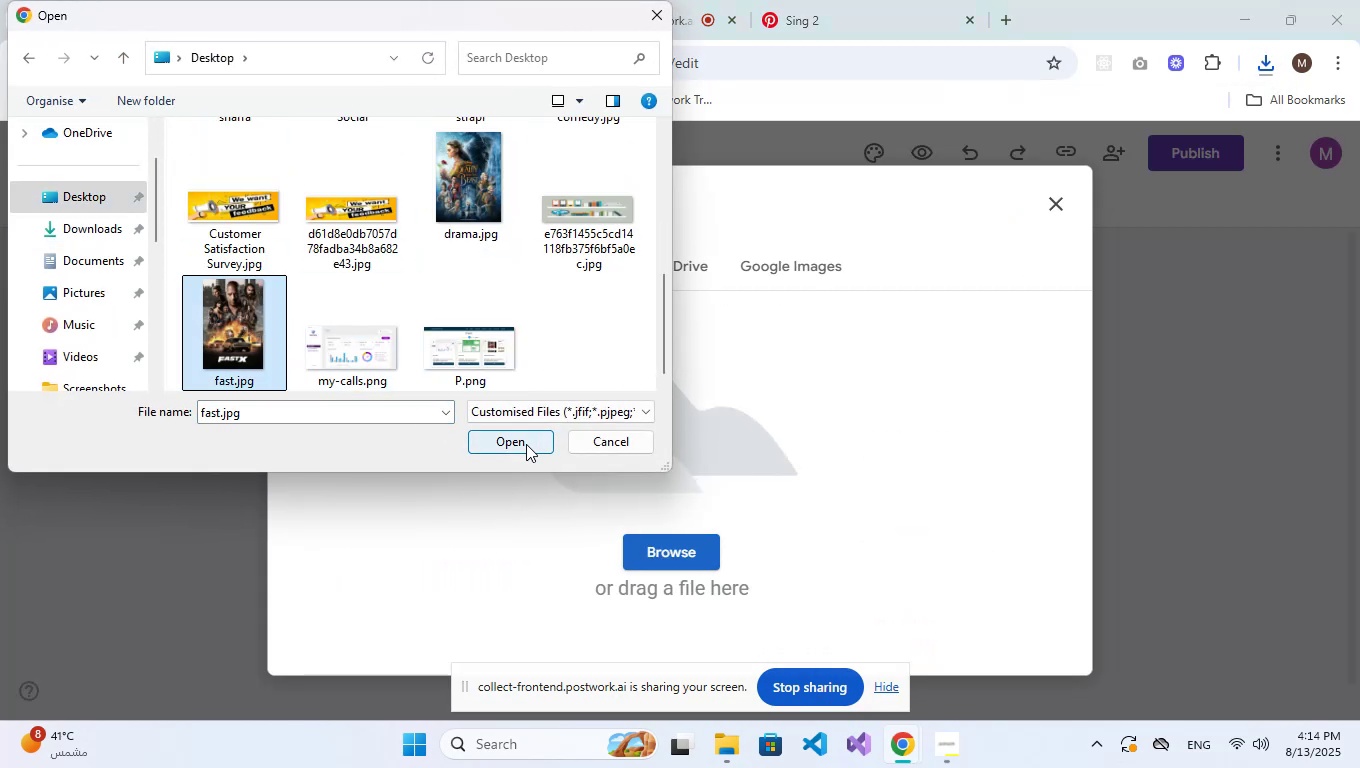 
left_click([526, 444])
 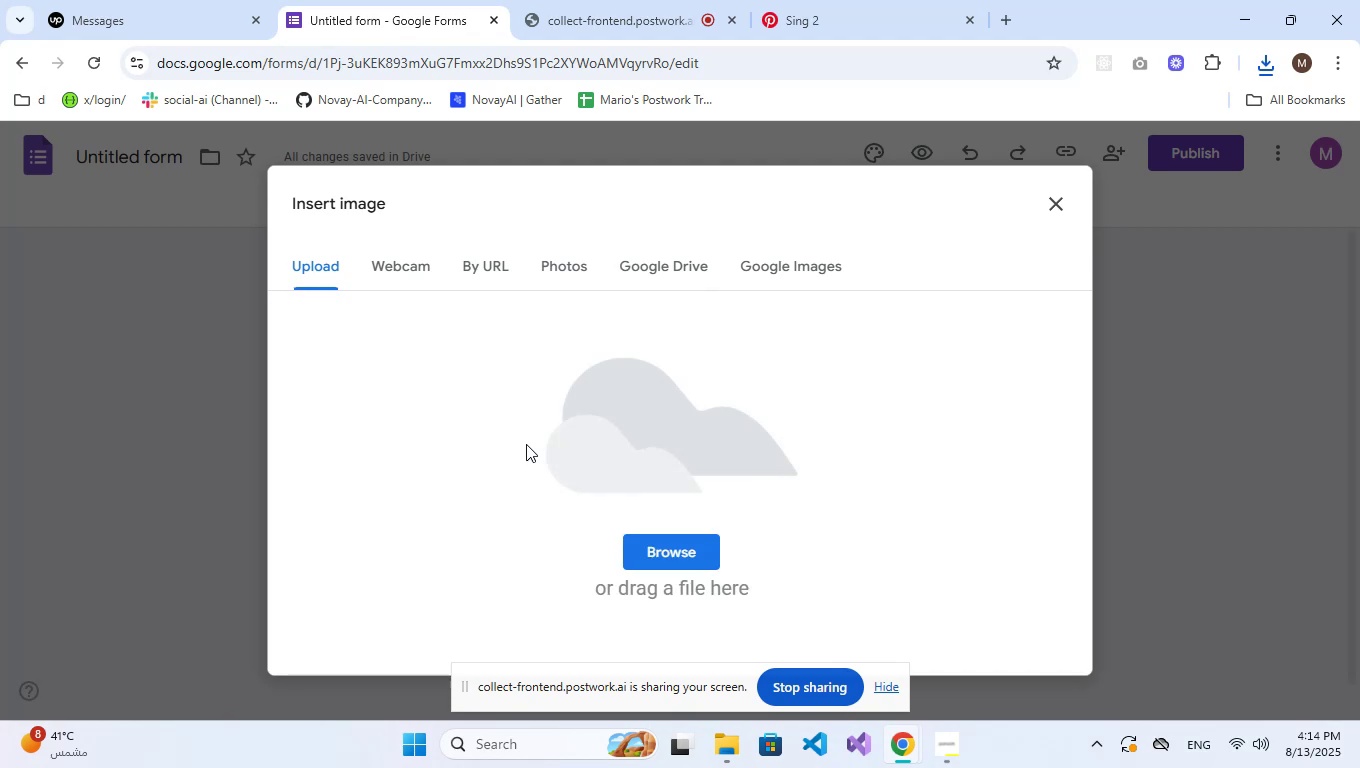 
wait(20.44)
 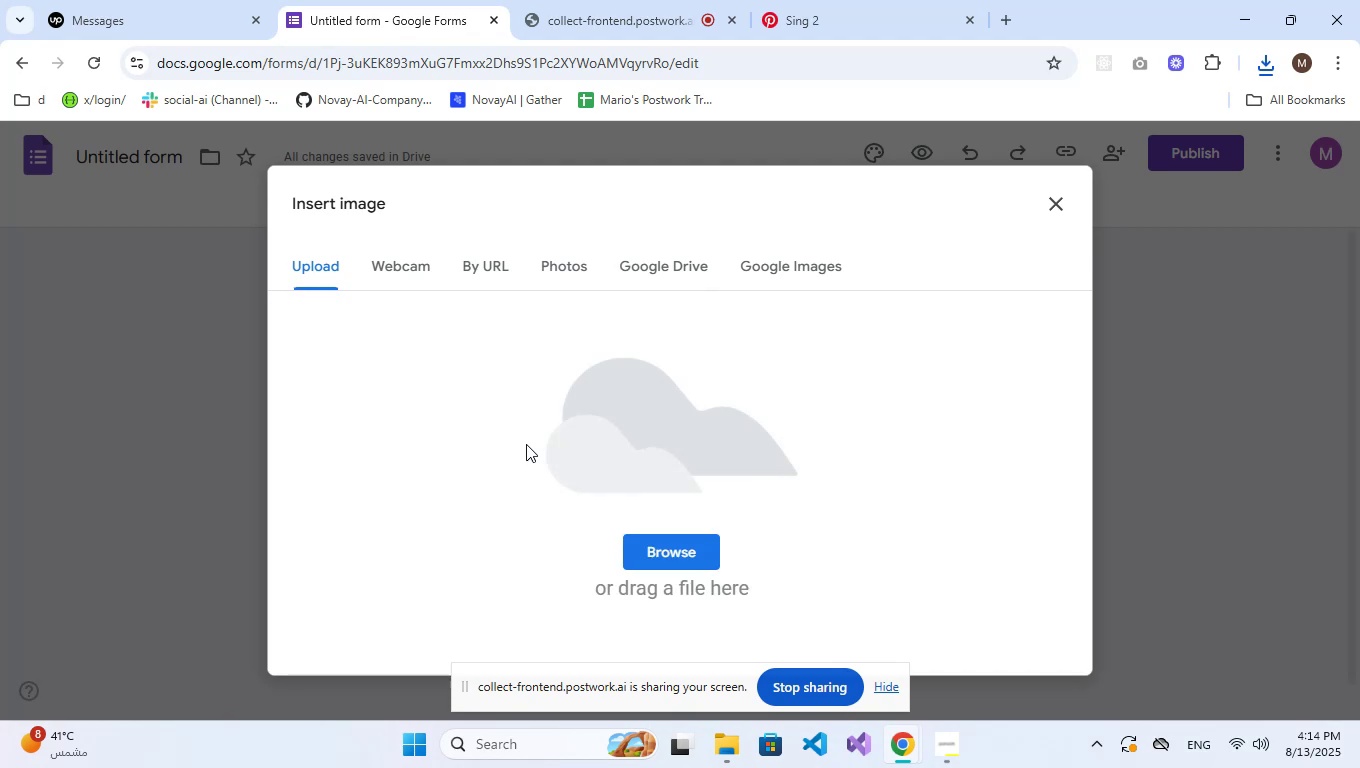 
type(FastX)
 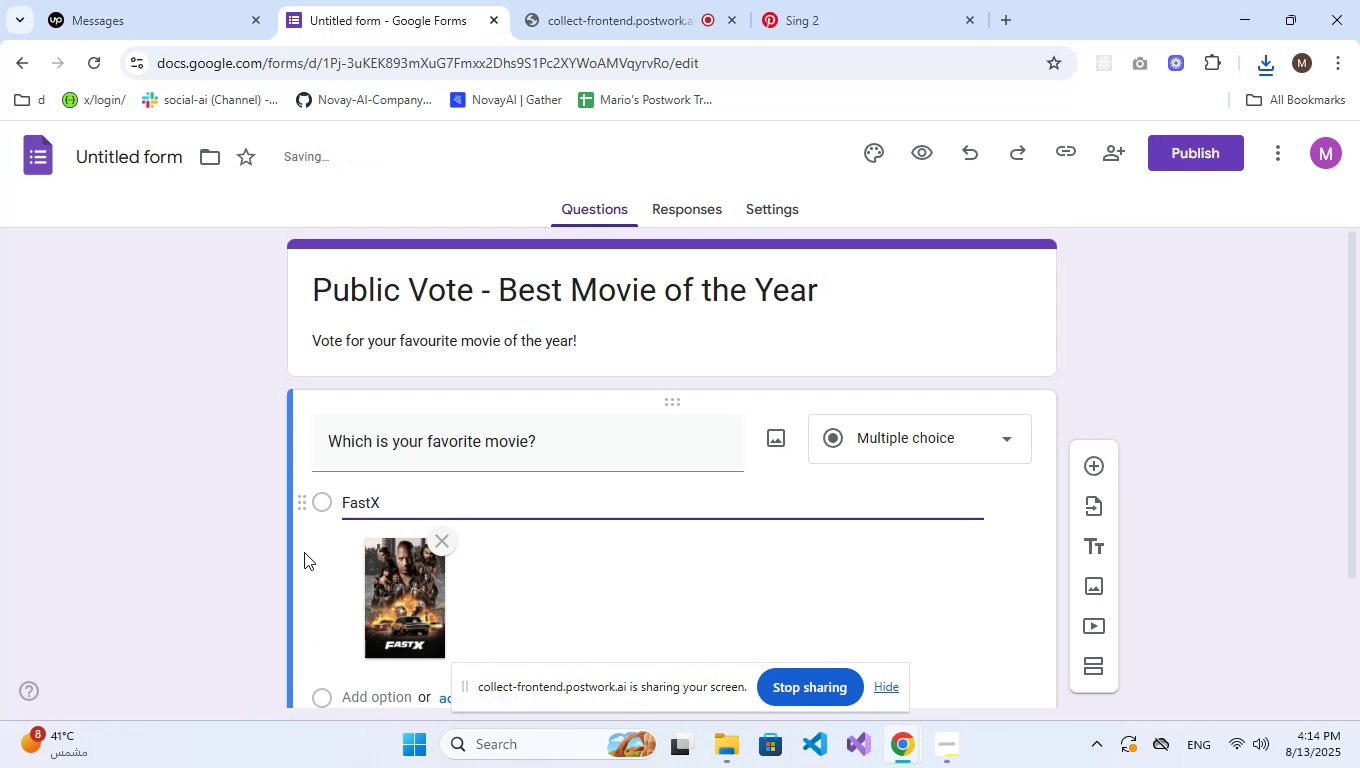 
scroll: coordinate [304, 552], scroll_direction: down, amount: 1.0
 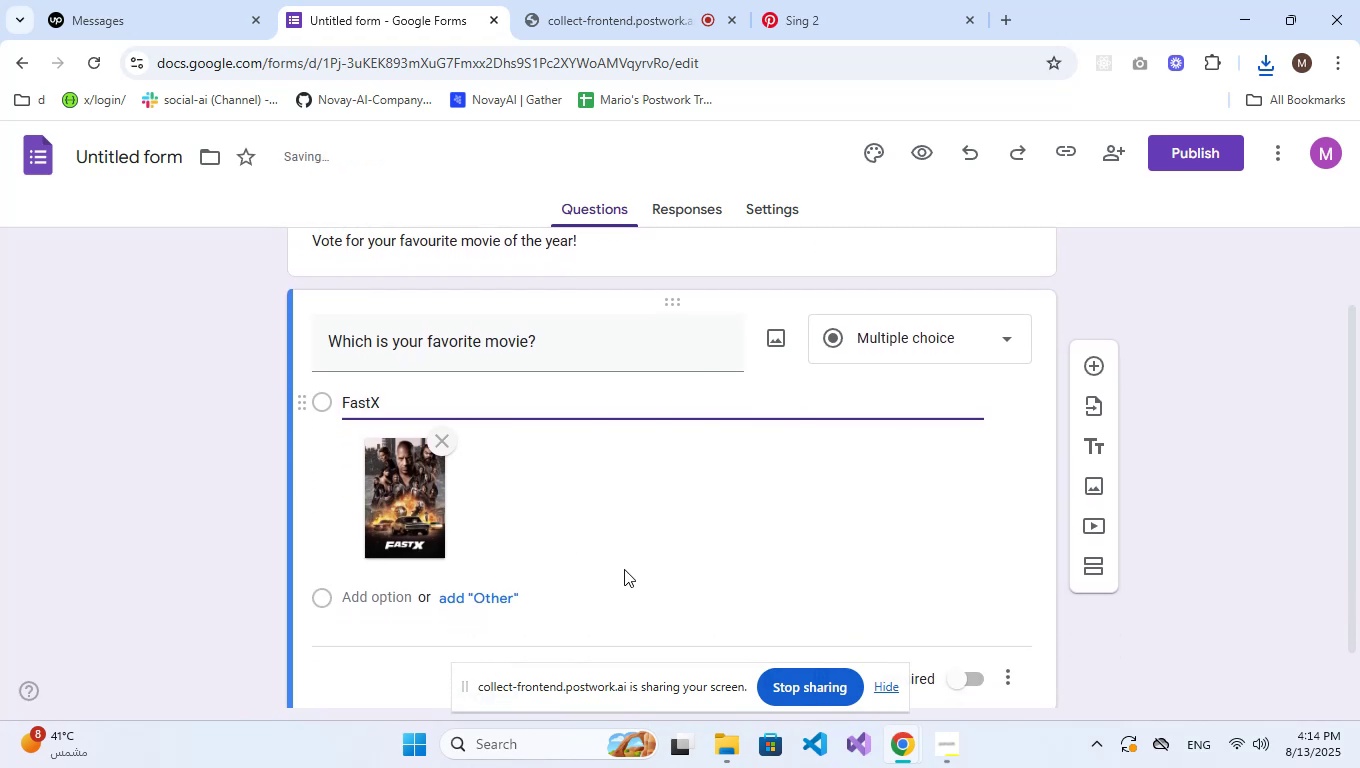 
left_click([454, 597])
 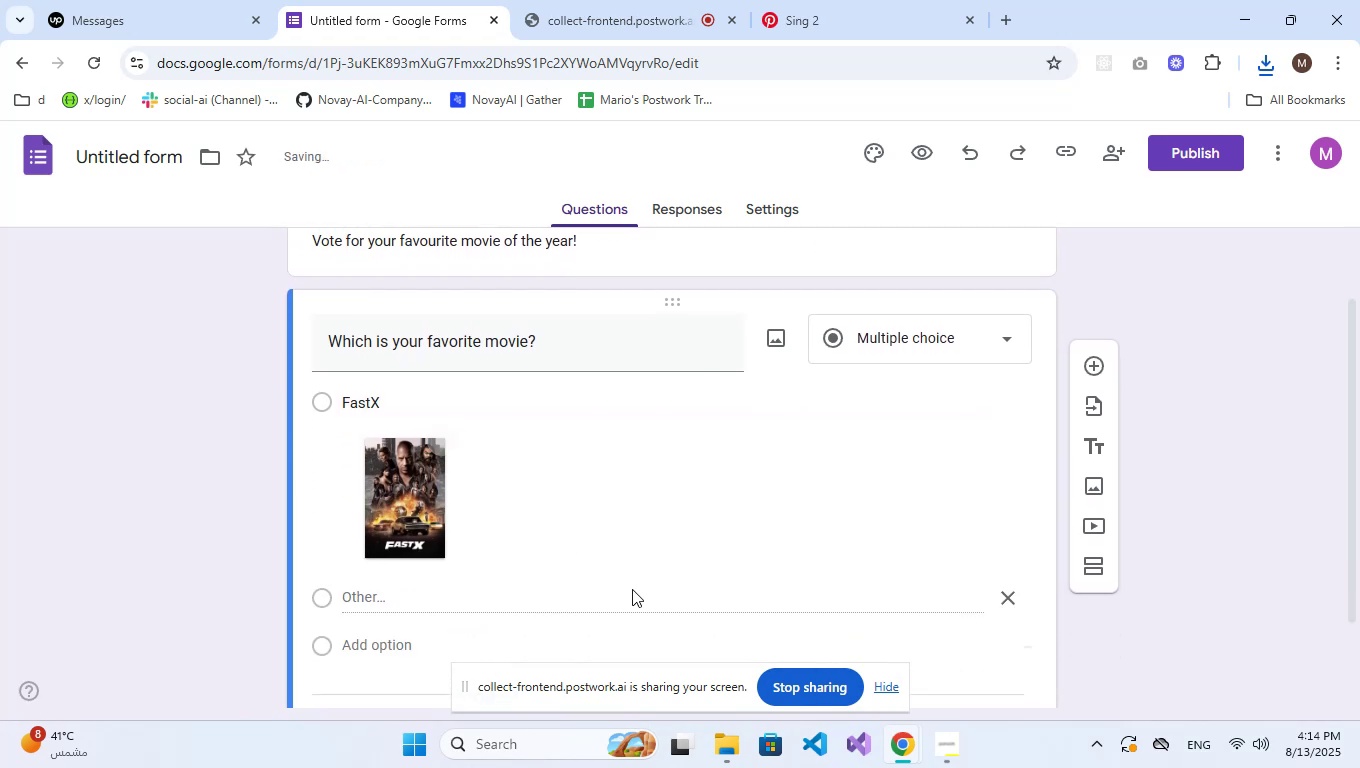 
double_click([558, 594])
 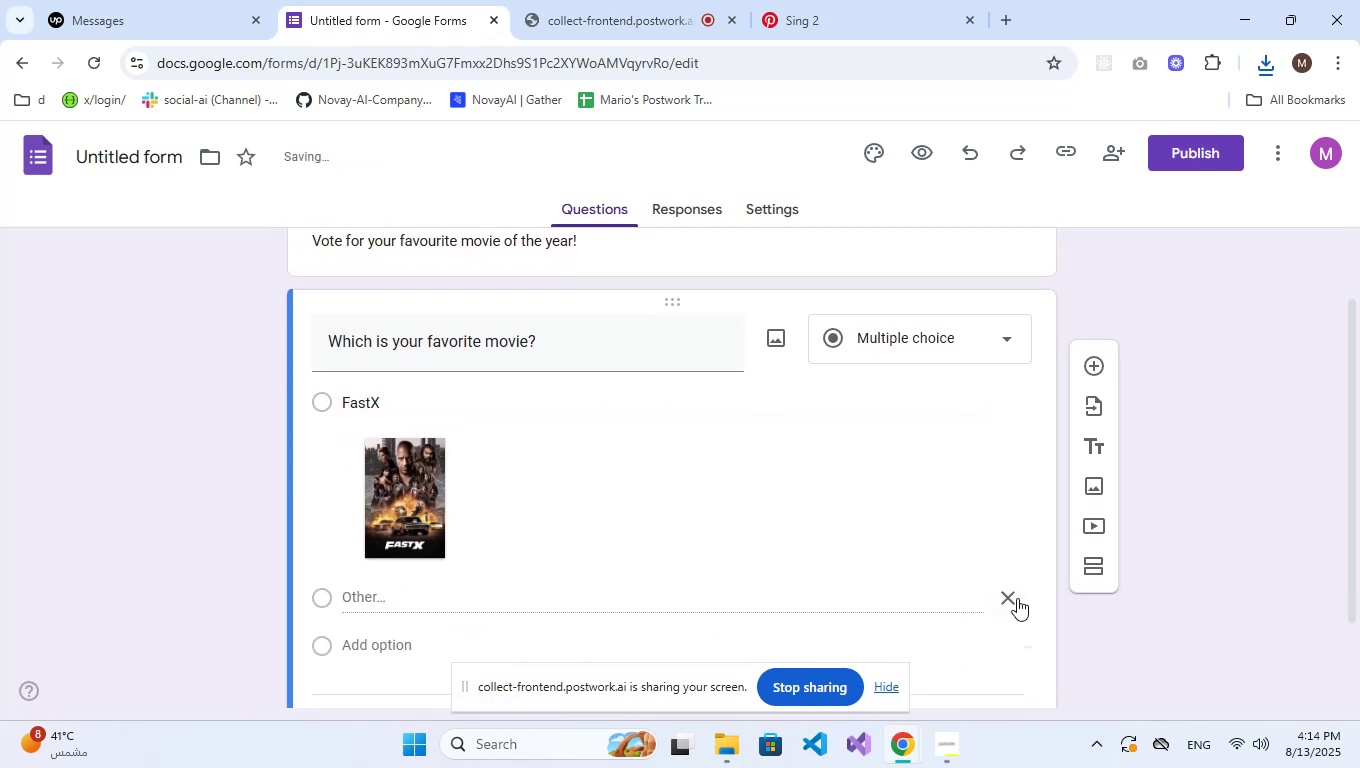 
left_click([1019, 598])
 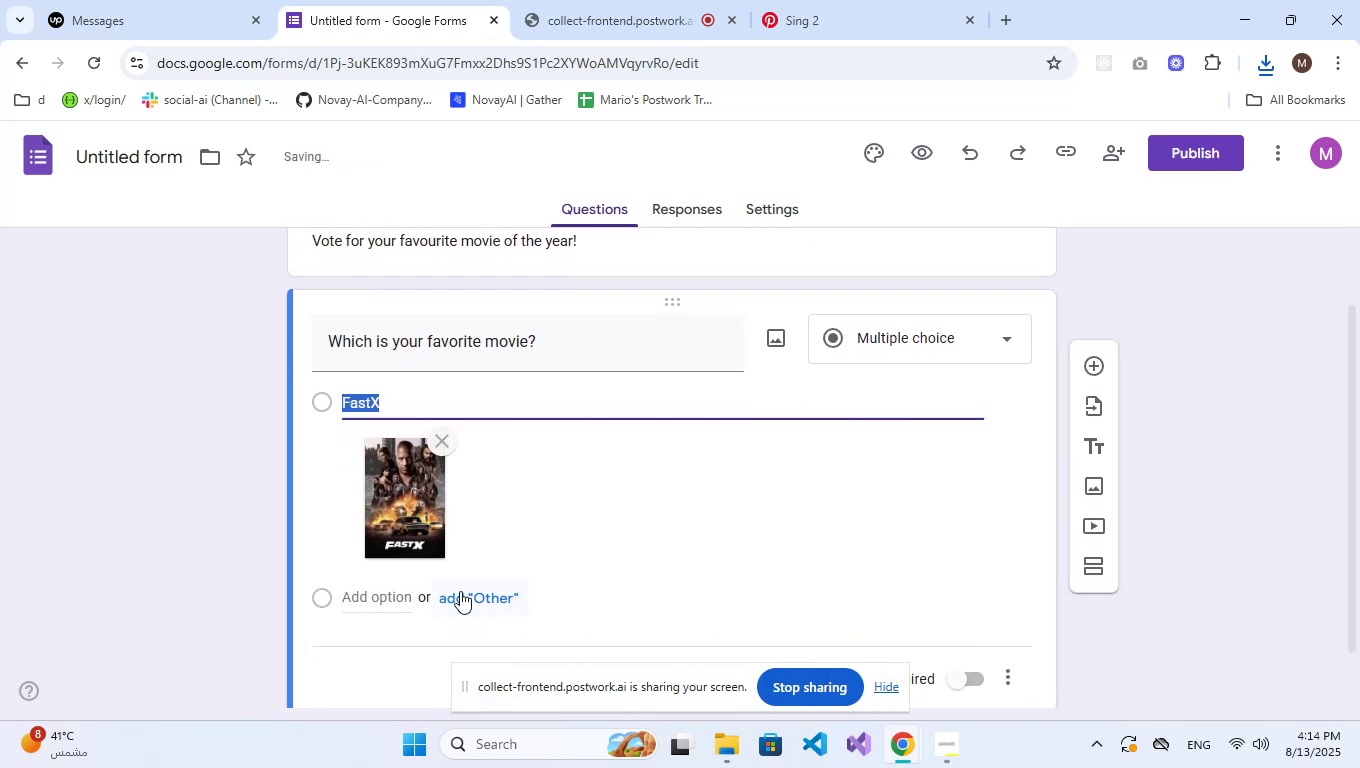 
left_click([526, 547])
 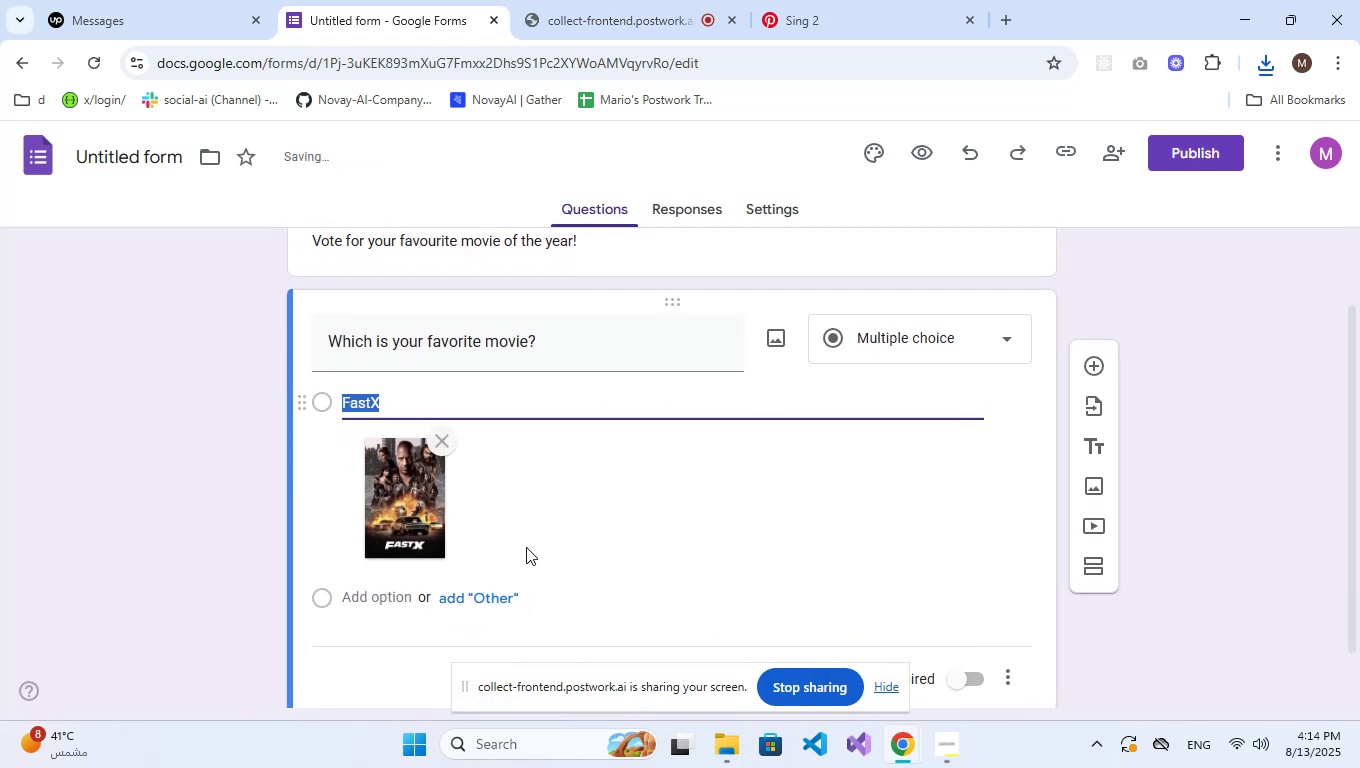 
key(NumpadEnter)
 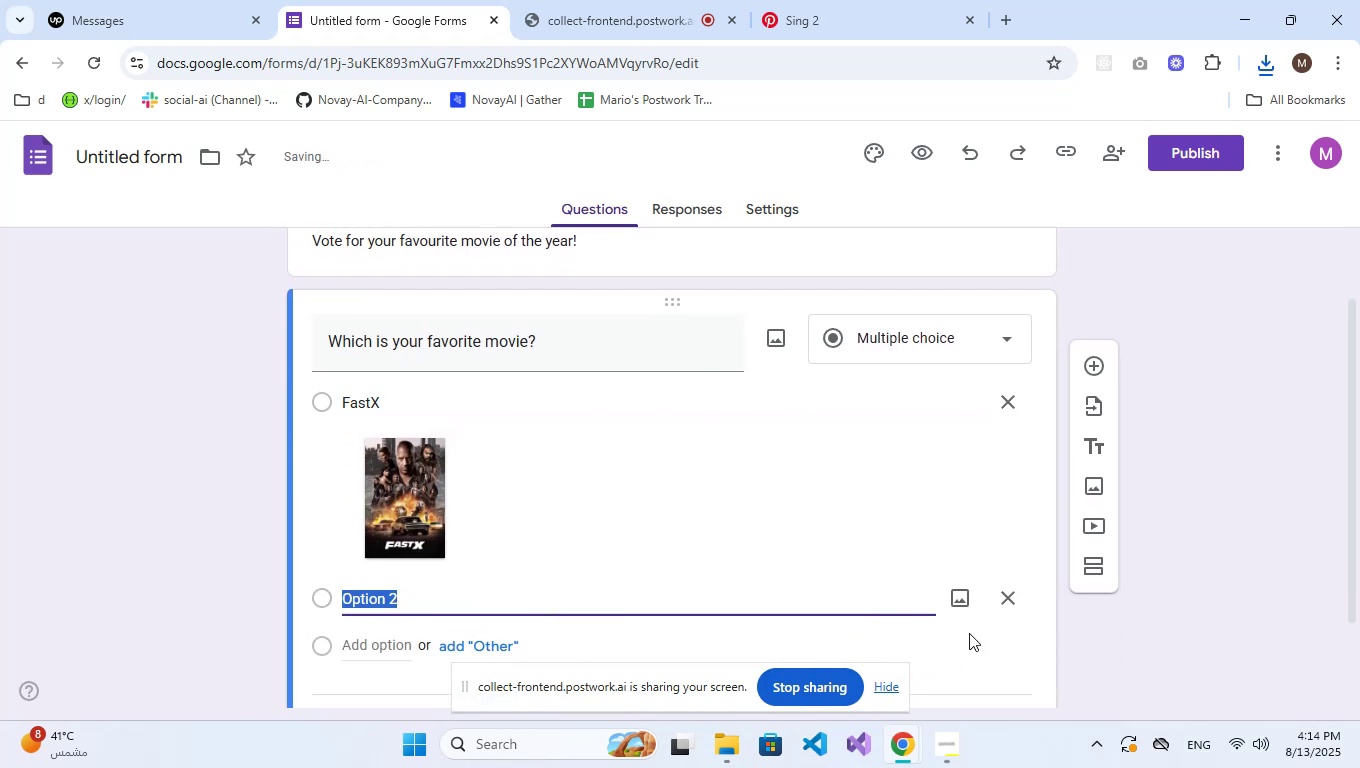 
left_click([960, 606])
 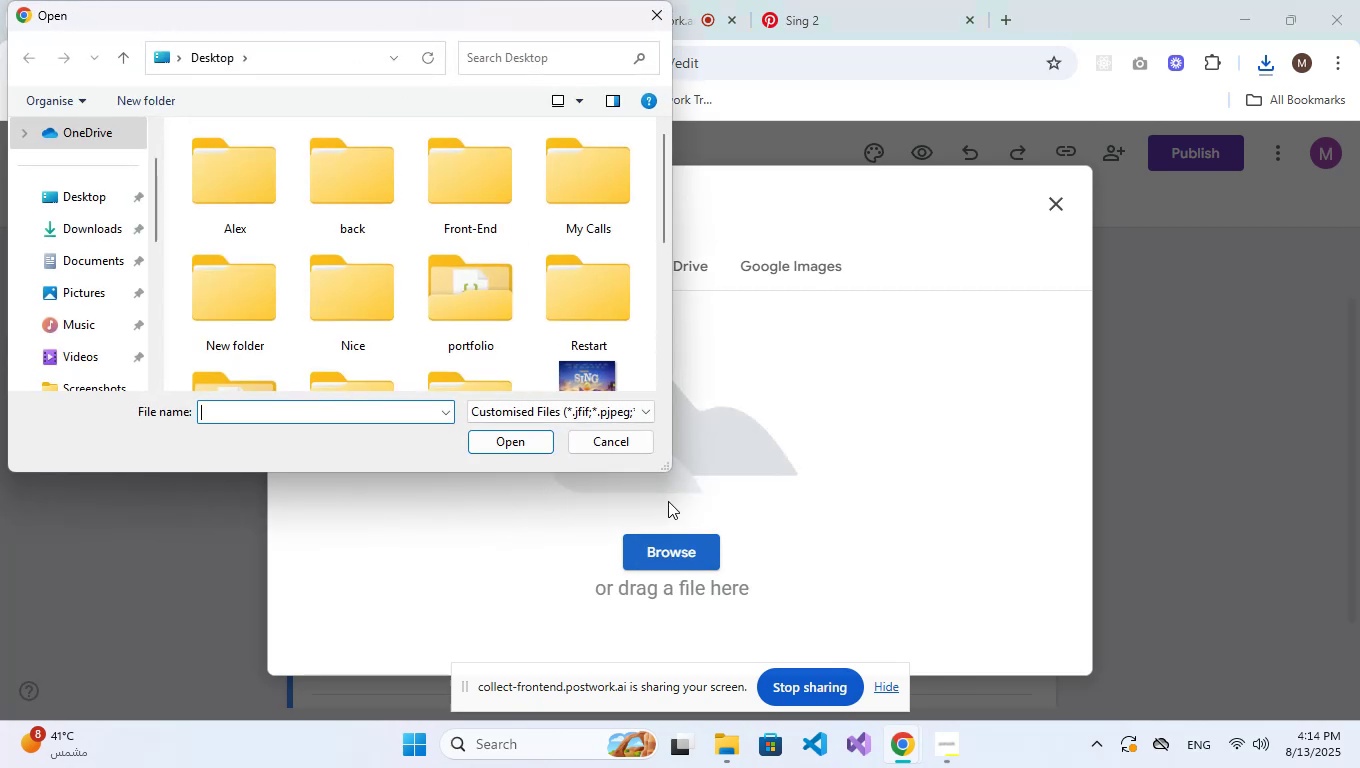 
left_click([84, 194])
 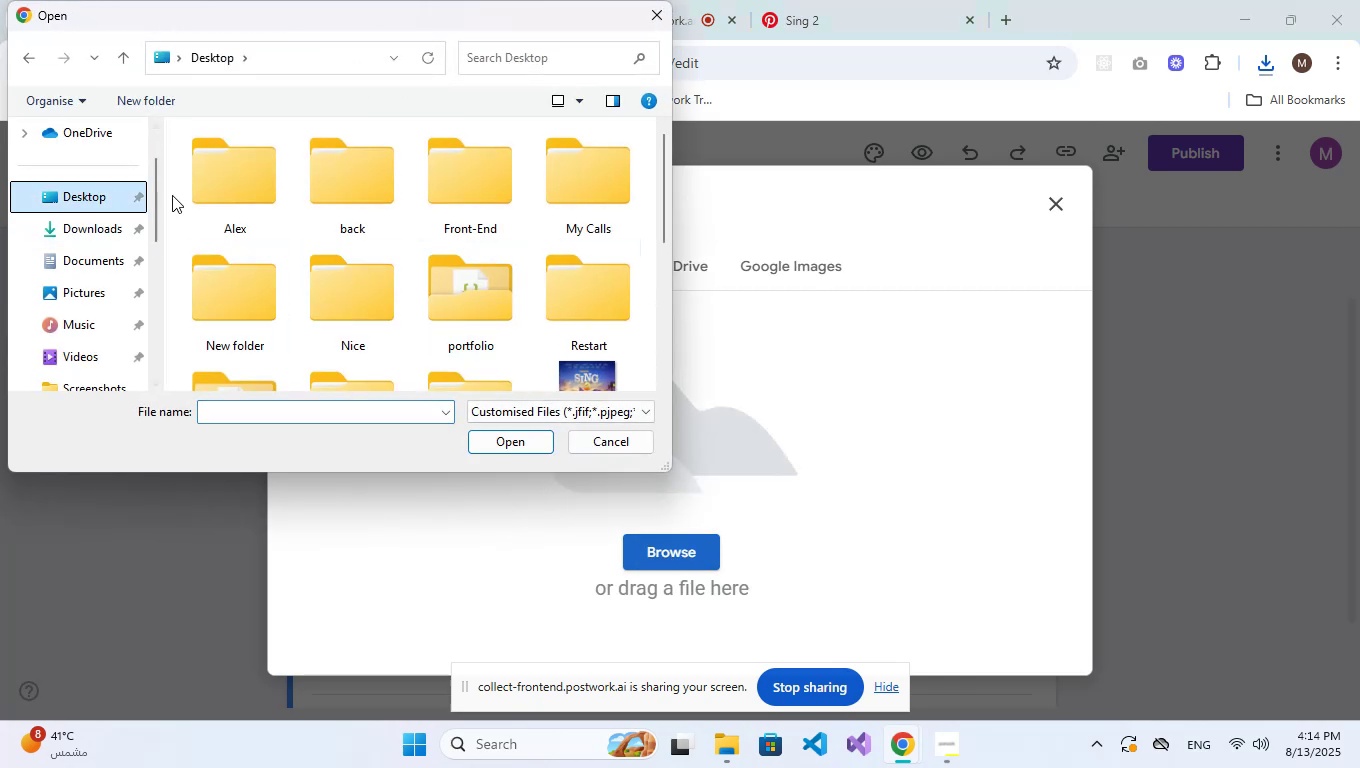 
scroll: coordinate [411, 234], scroll_direction: down, amount: 2.0
 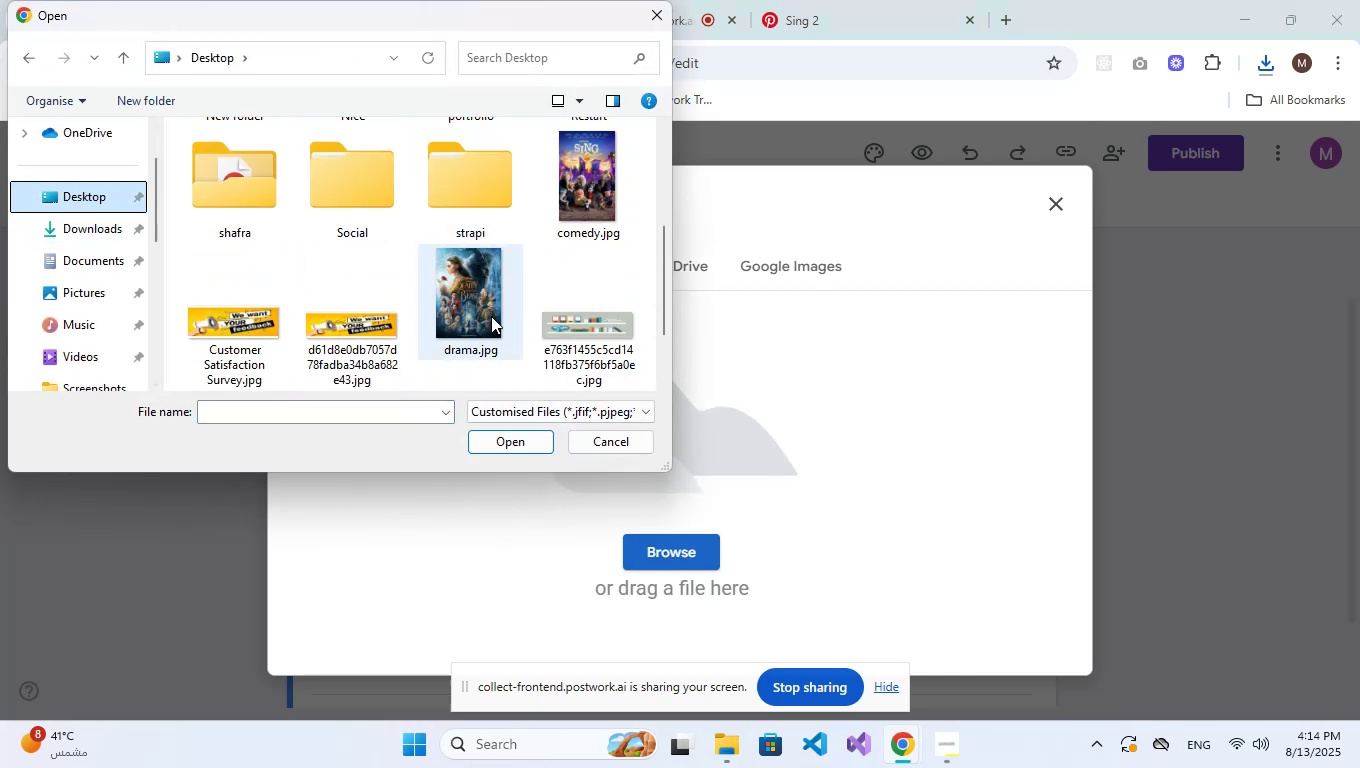 
left_click([491, 316])
 